 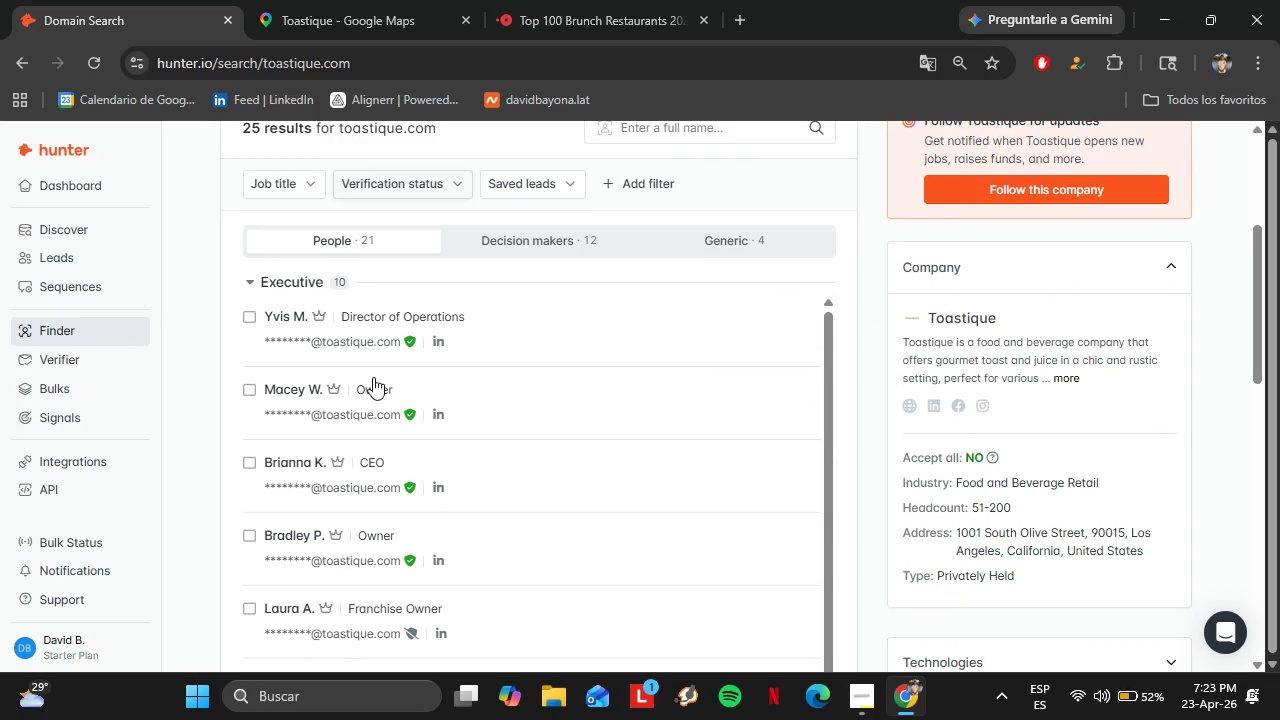 
scroll: coordinate [428, 427], scroll_direction: up, amount: 3.0
 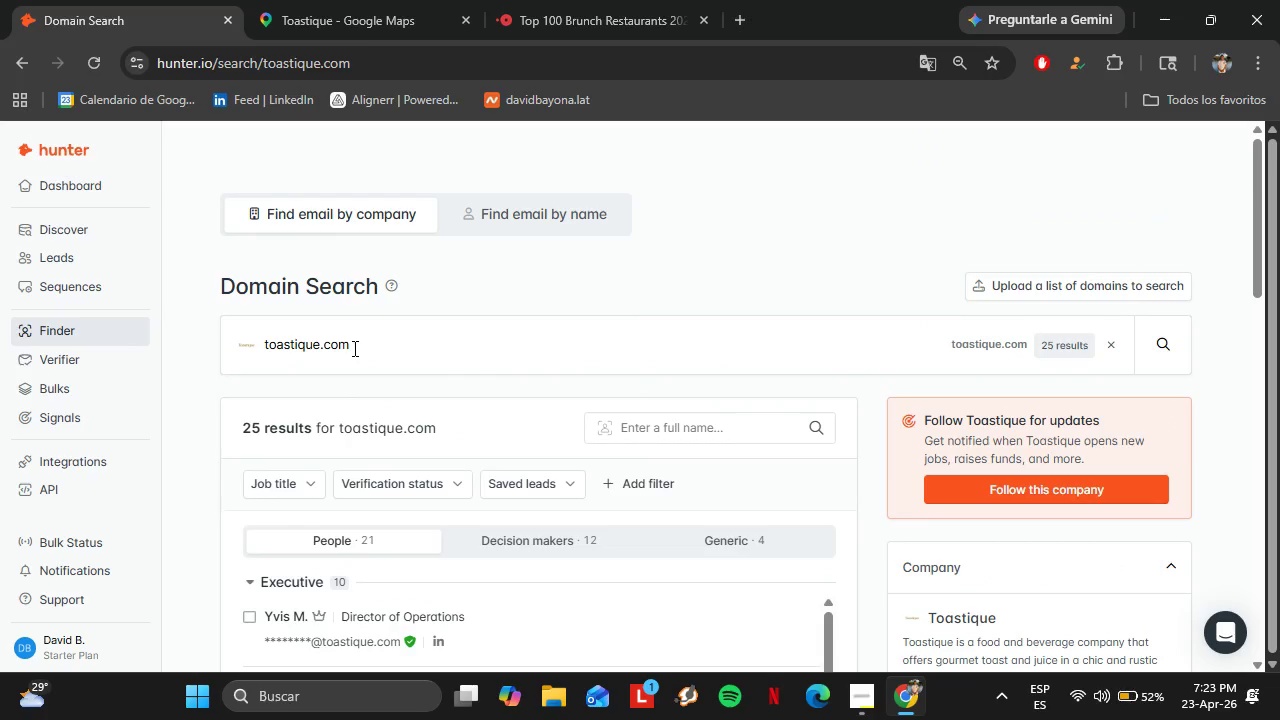 
double_click([353, 348])
 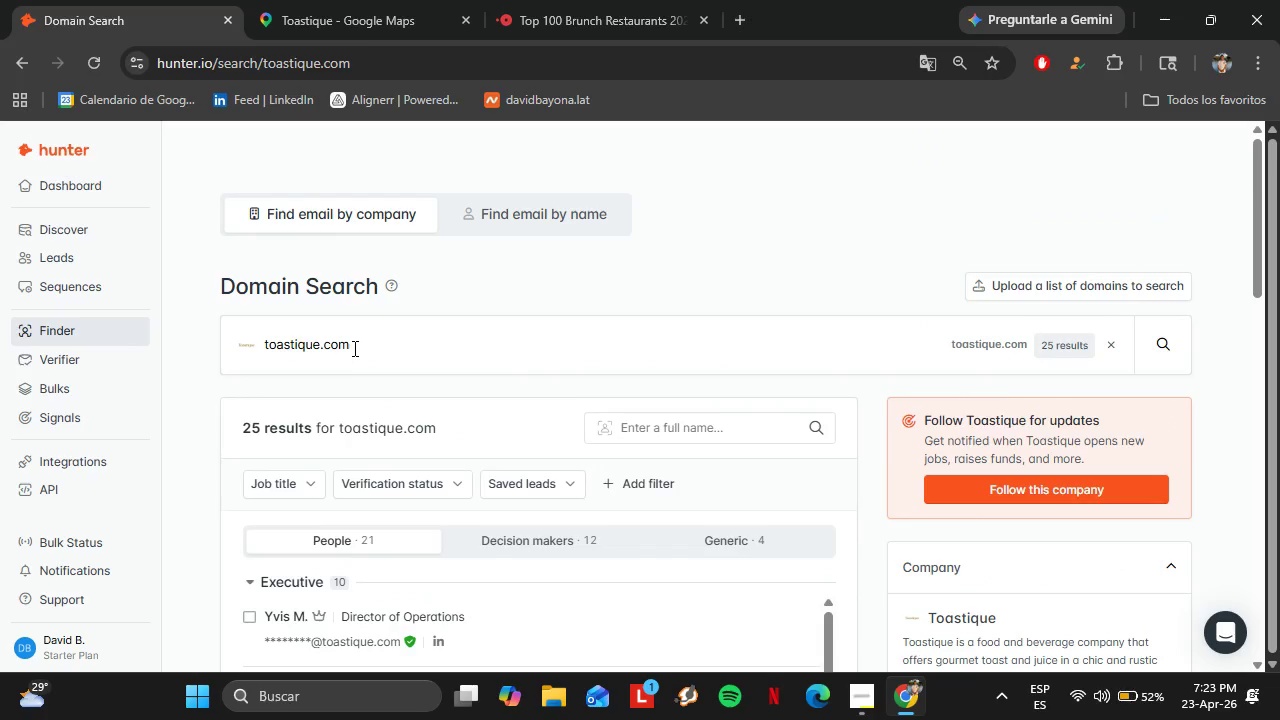 
triple_click([353, 347])
 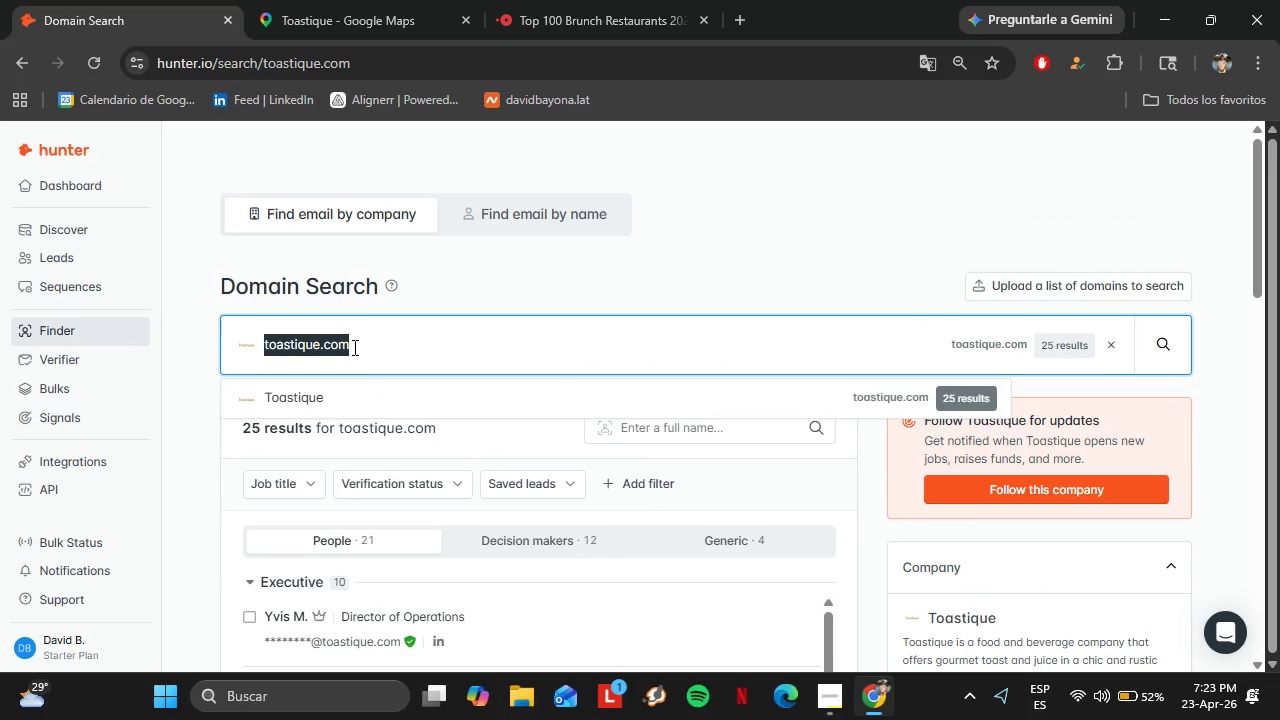 
key(Control+C)
 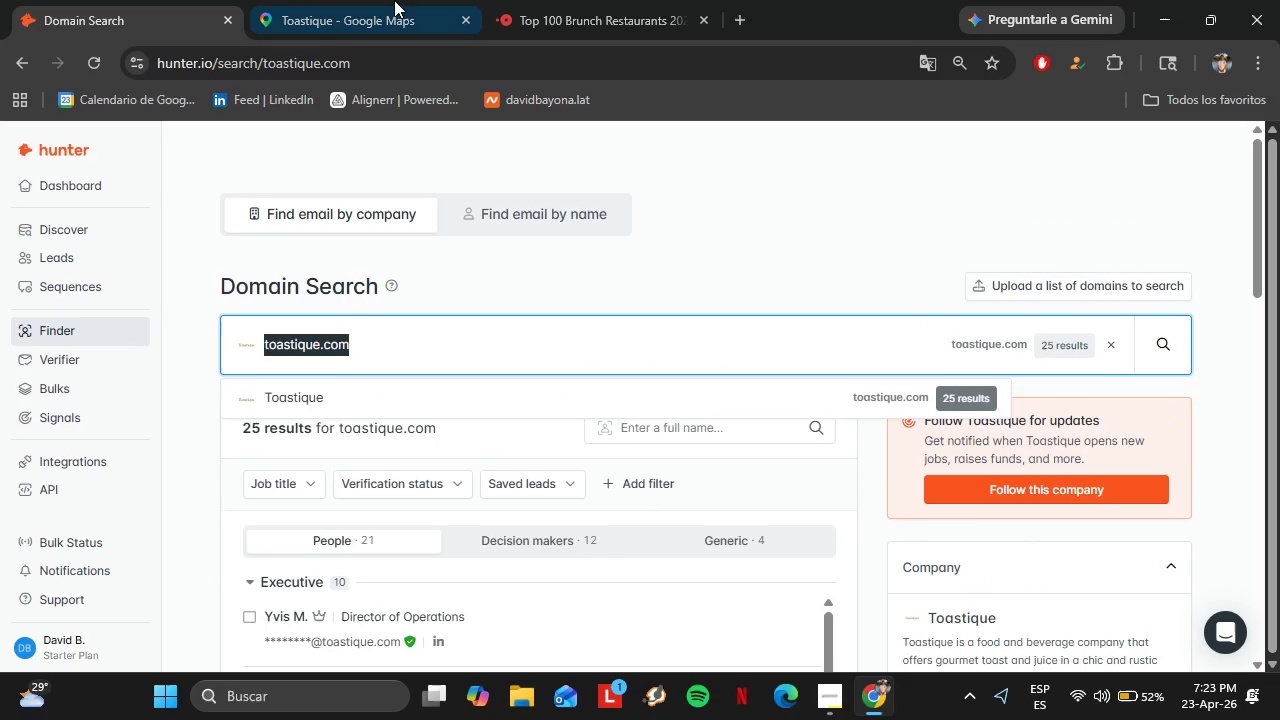 
left_click([389, 0])
 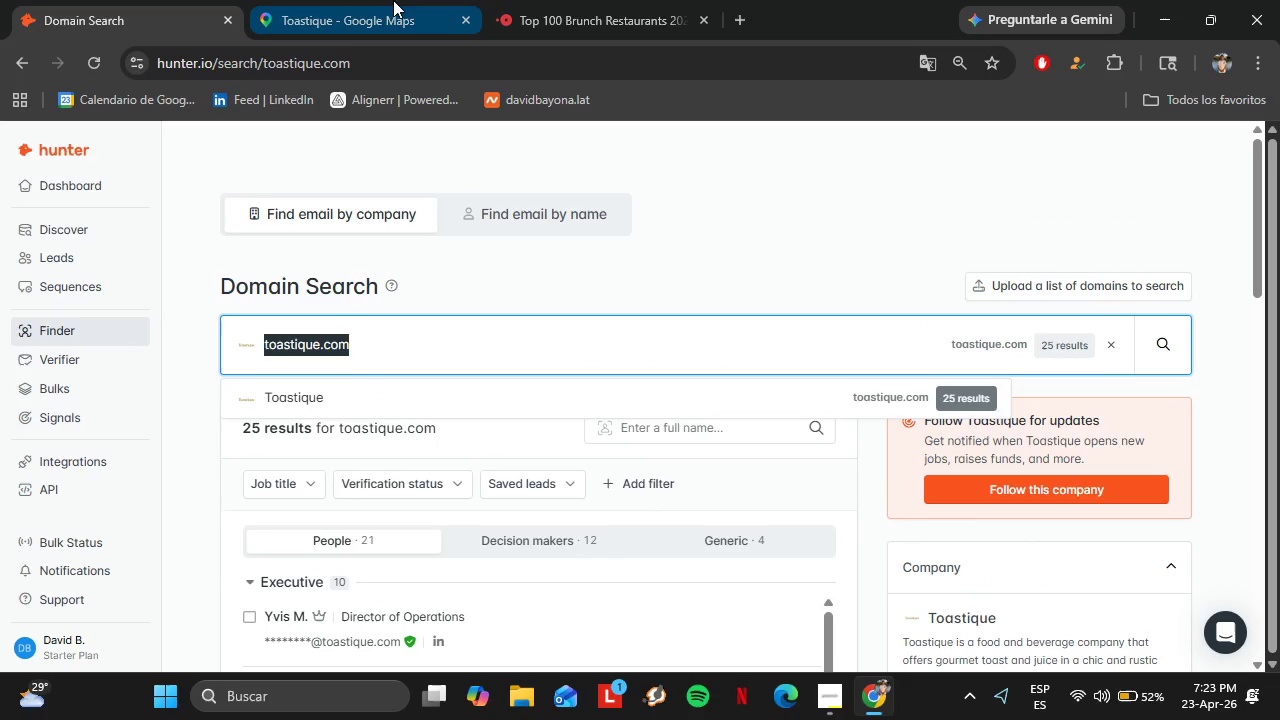 
mouse_move([639, 329])
 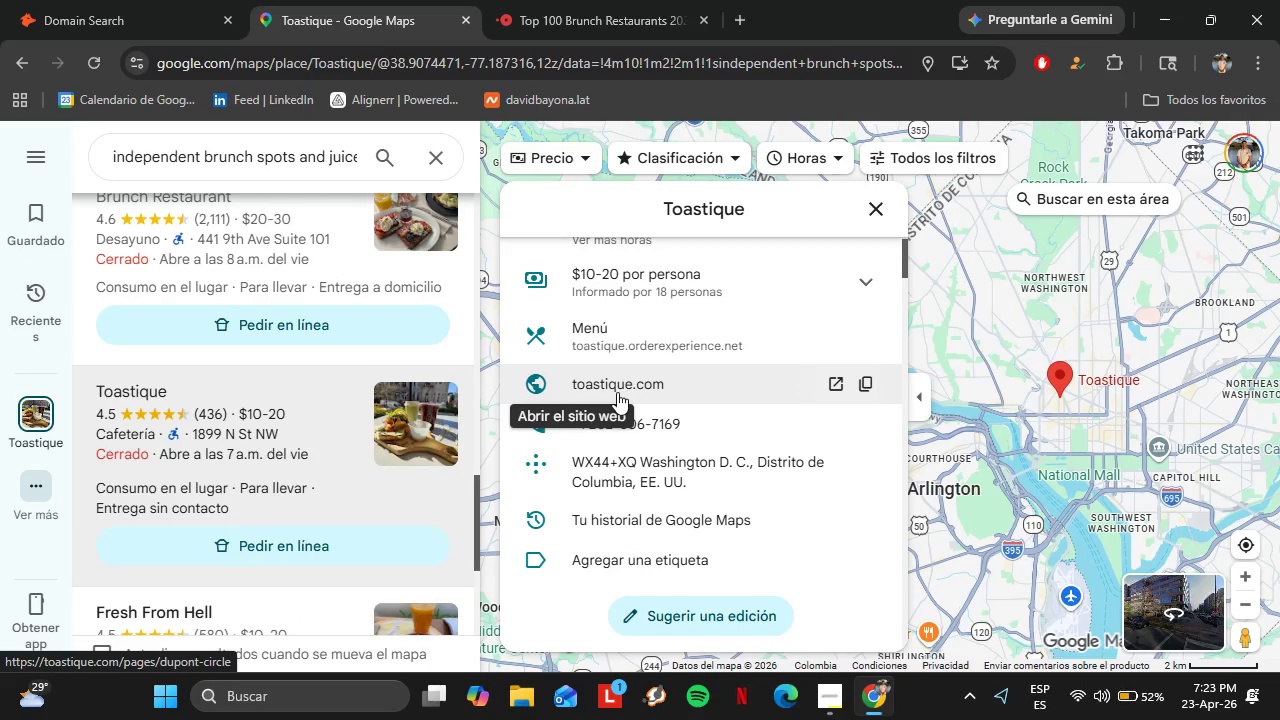 
left_click([613, 384])
 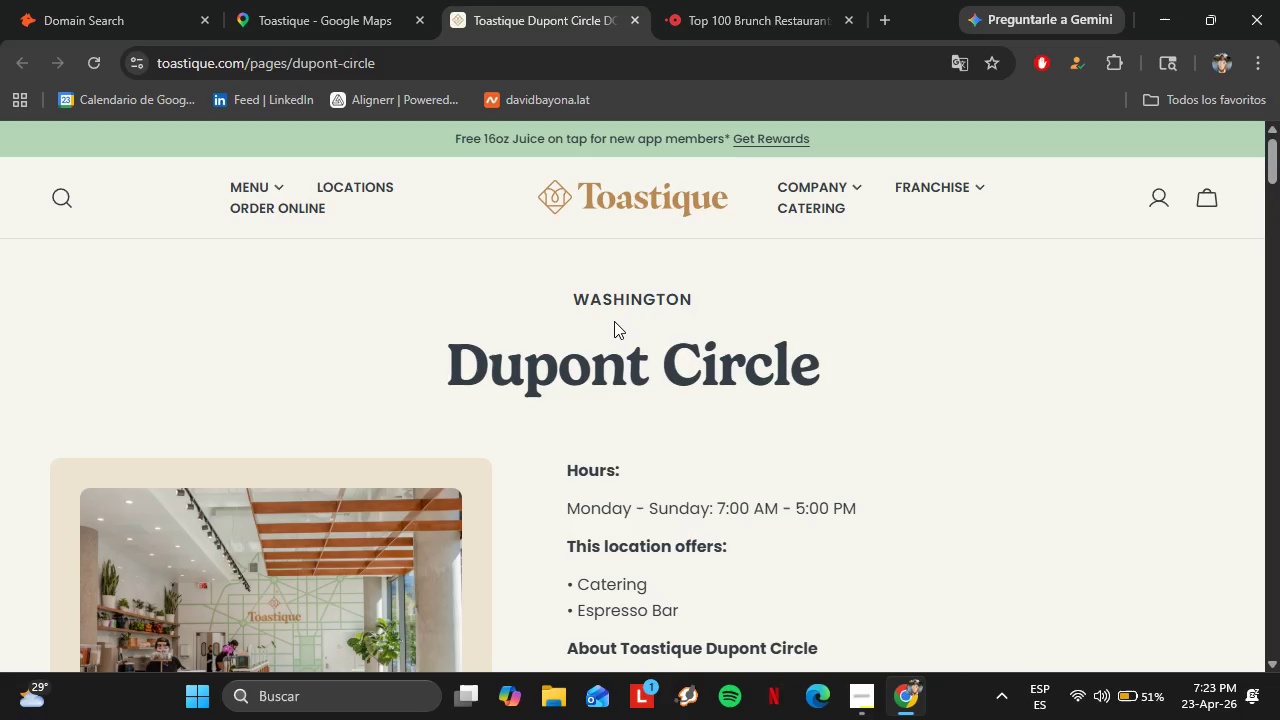 
wait(23.12)
 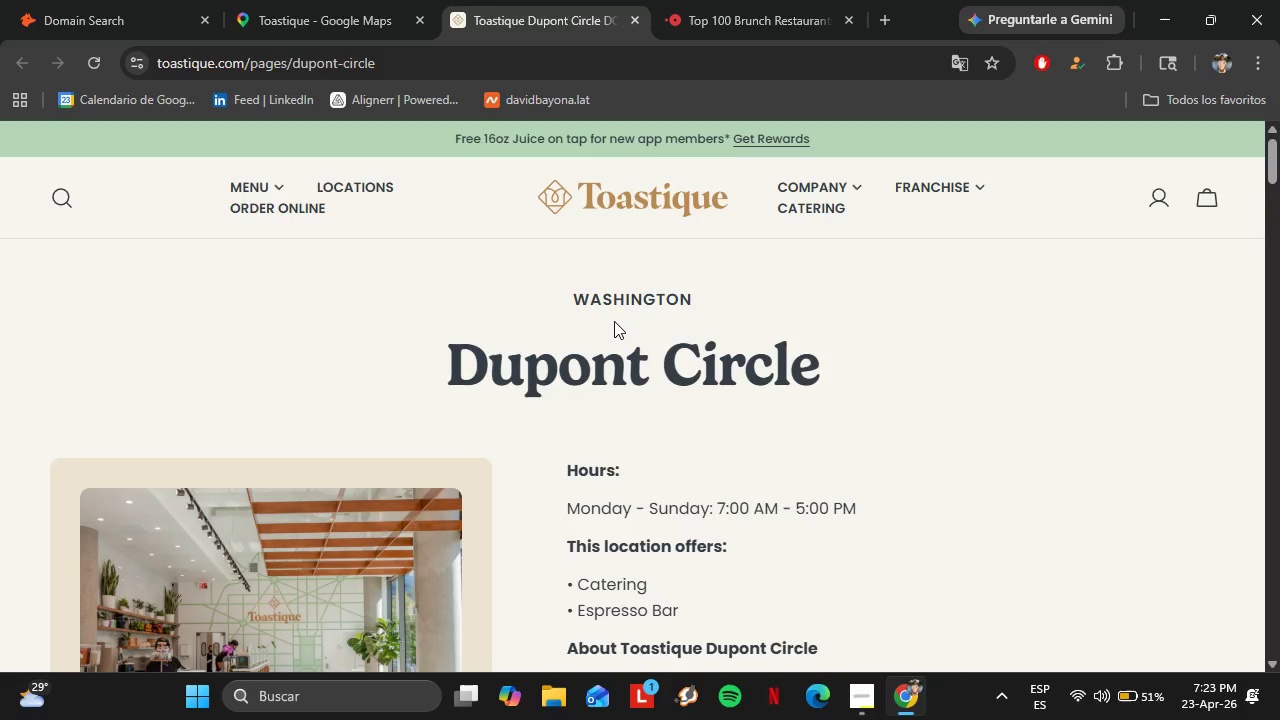 
scroll: coordinate [558, 486], scroll_direction: down, amount: 5.0
 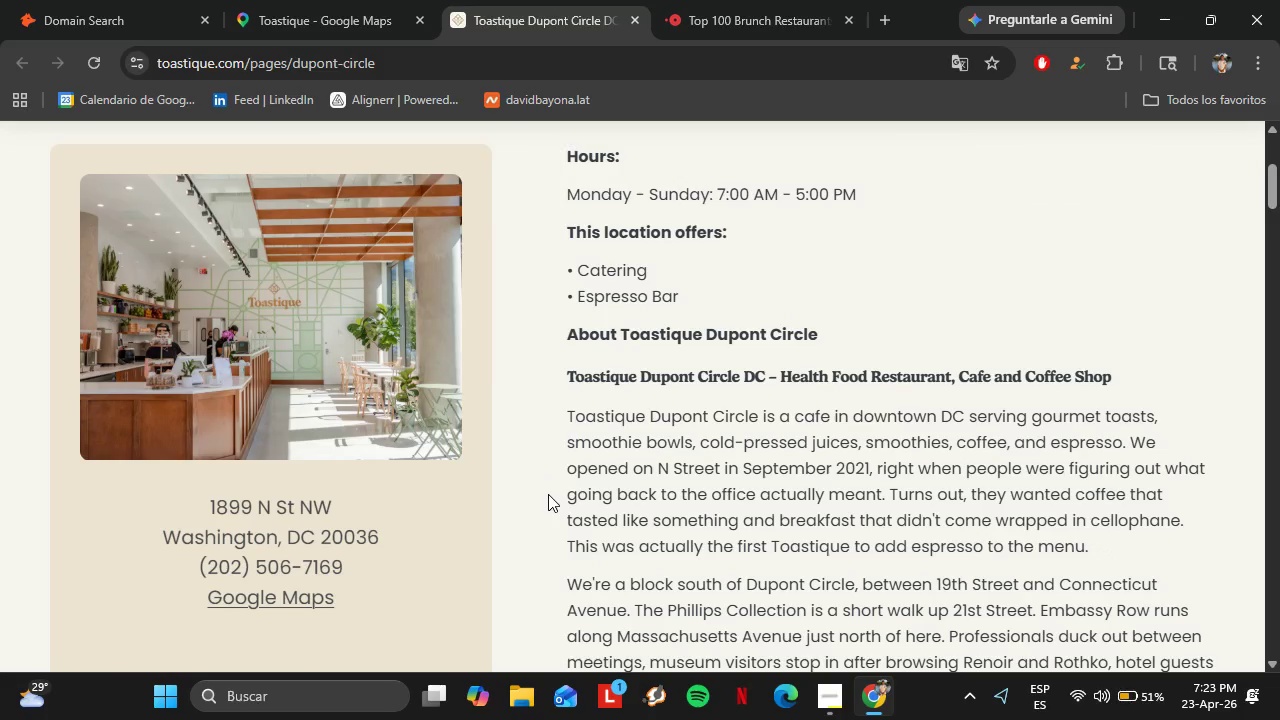 
scroll: coordinate [590, 397], scroll_direction: none, amount: 0.0
 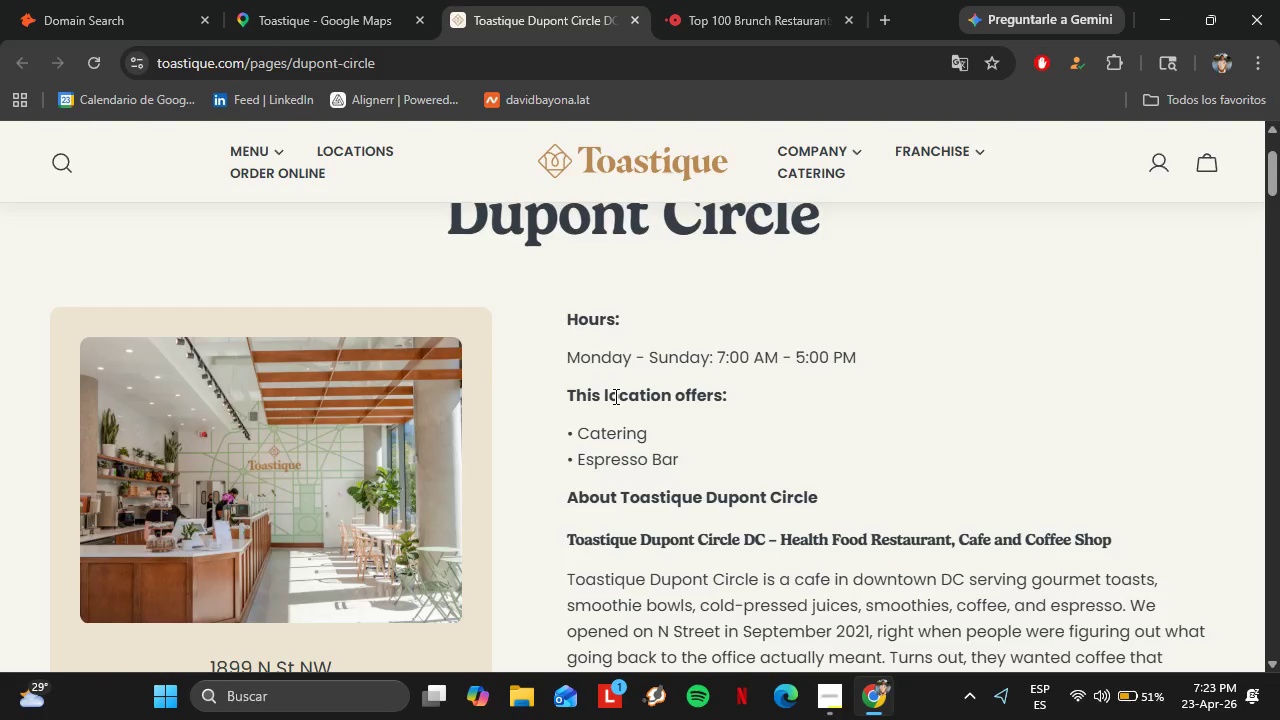 
scroll: coordinate [422, 405], scroll_direction: up, amount: 14.0
 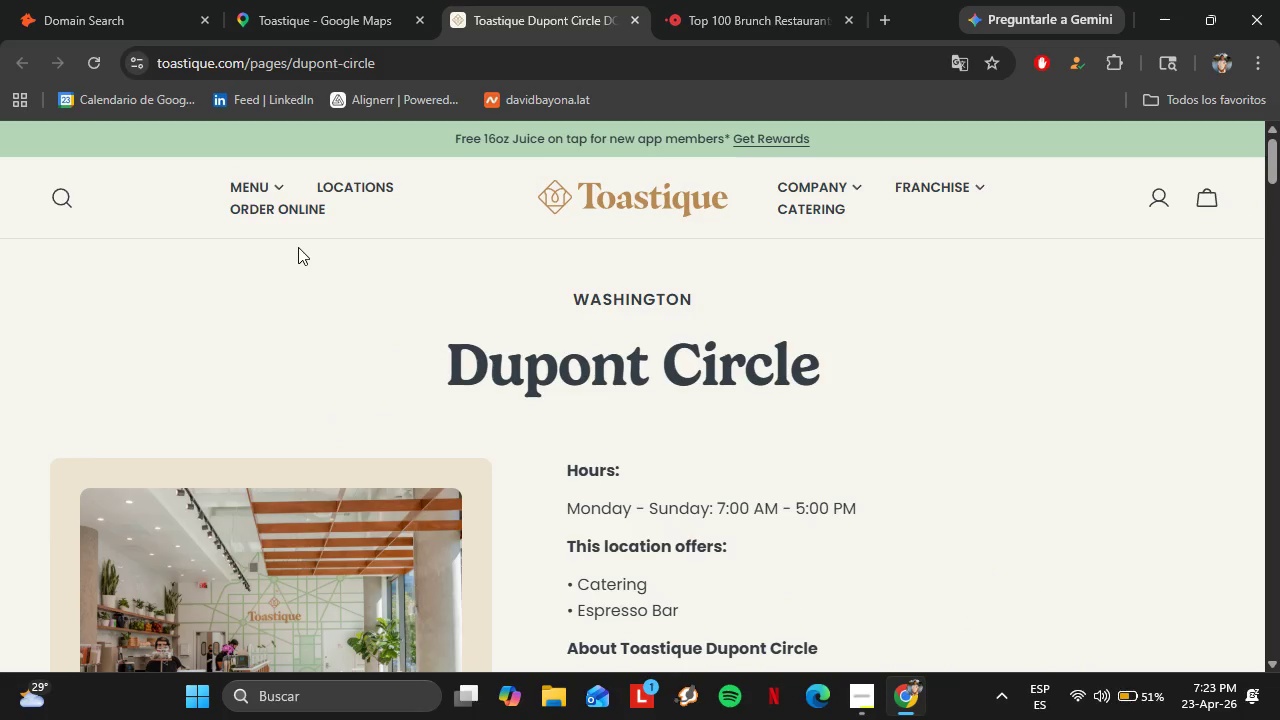 
mouse_move([271, 201])
 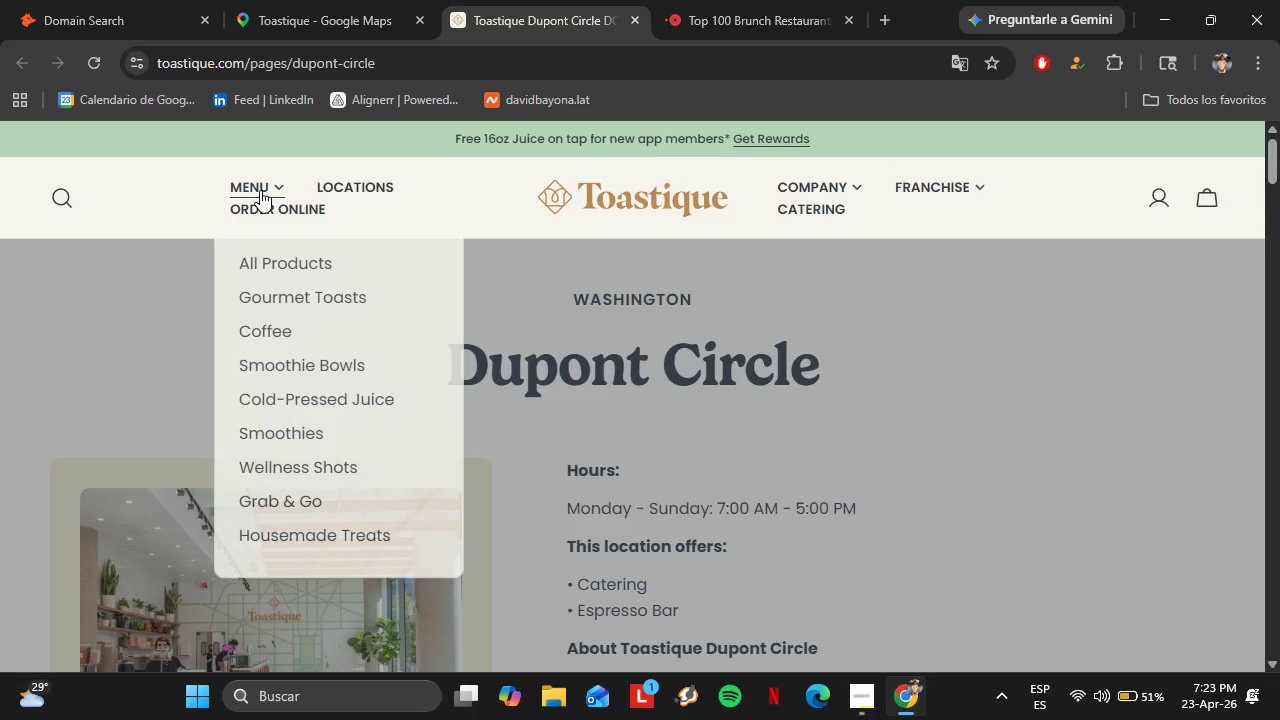 
left_click([250, 186])
 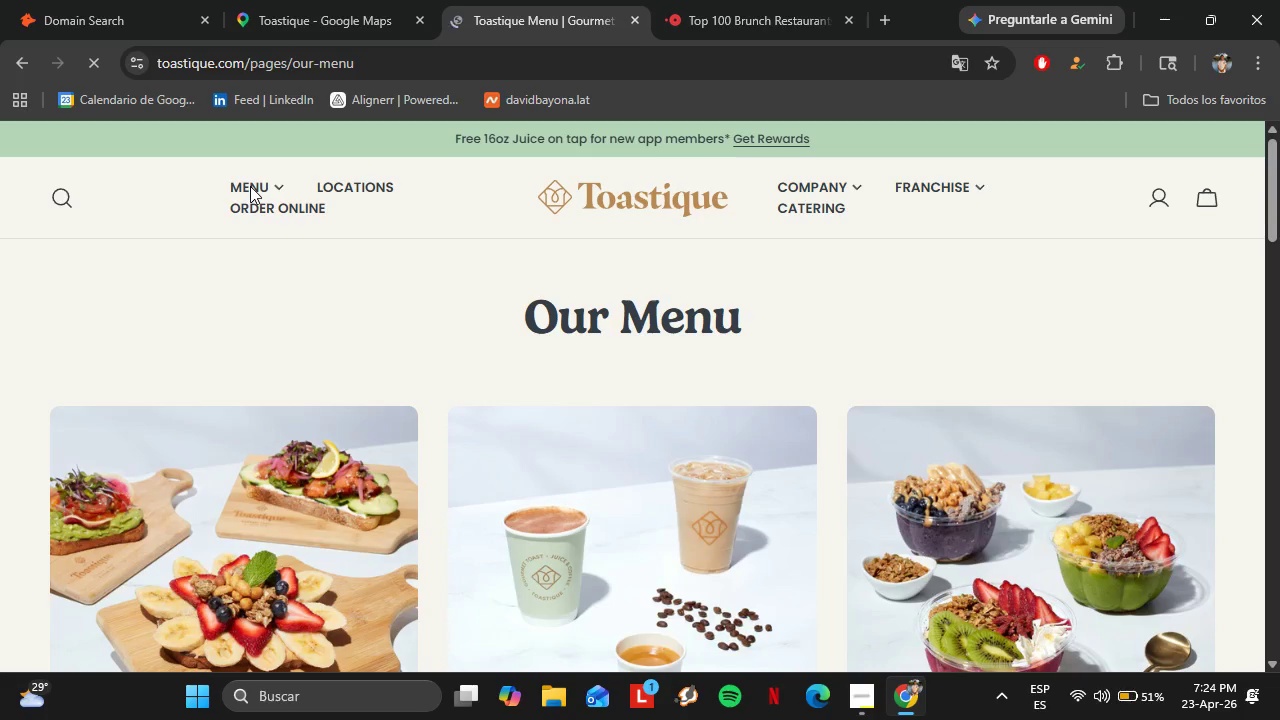 
wait(23.98)
 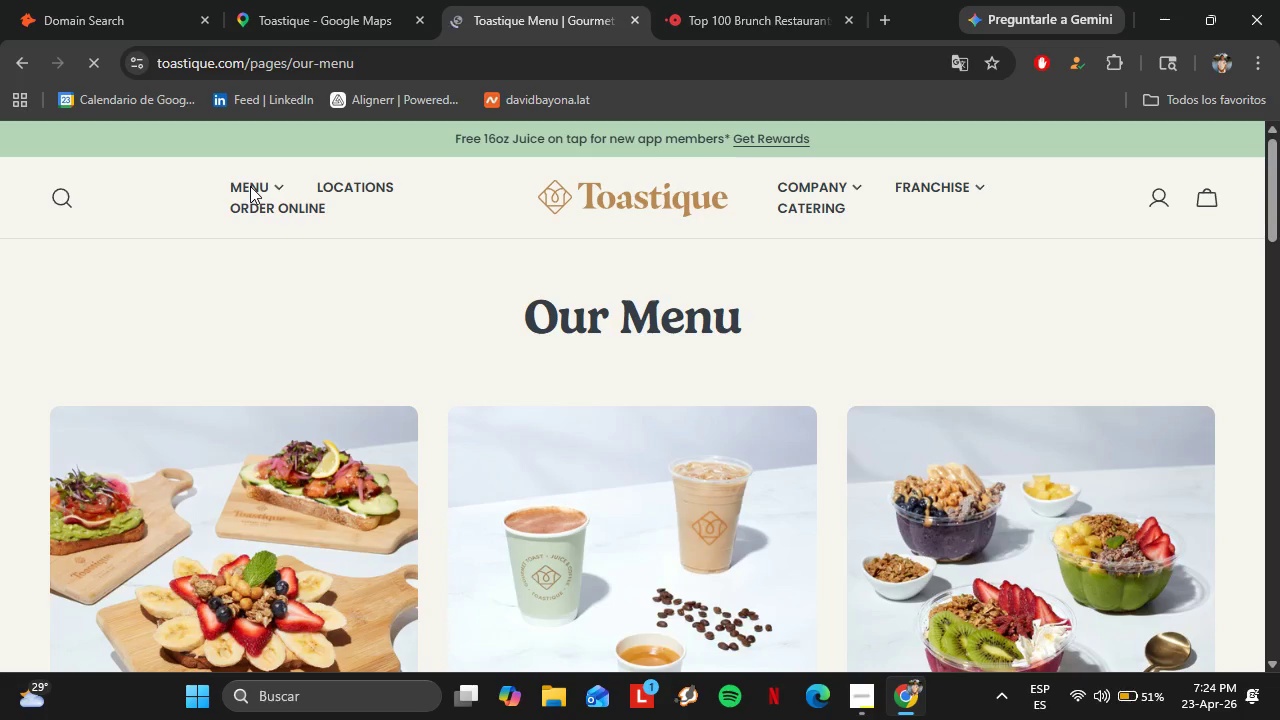 
scroll: coordinate [730, 314], scroll_direction: down, amount: 6.0
 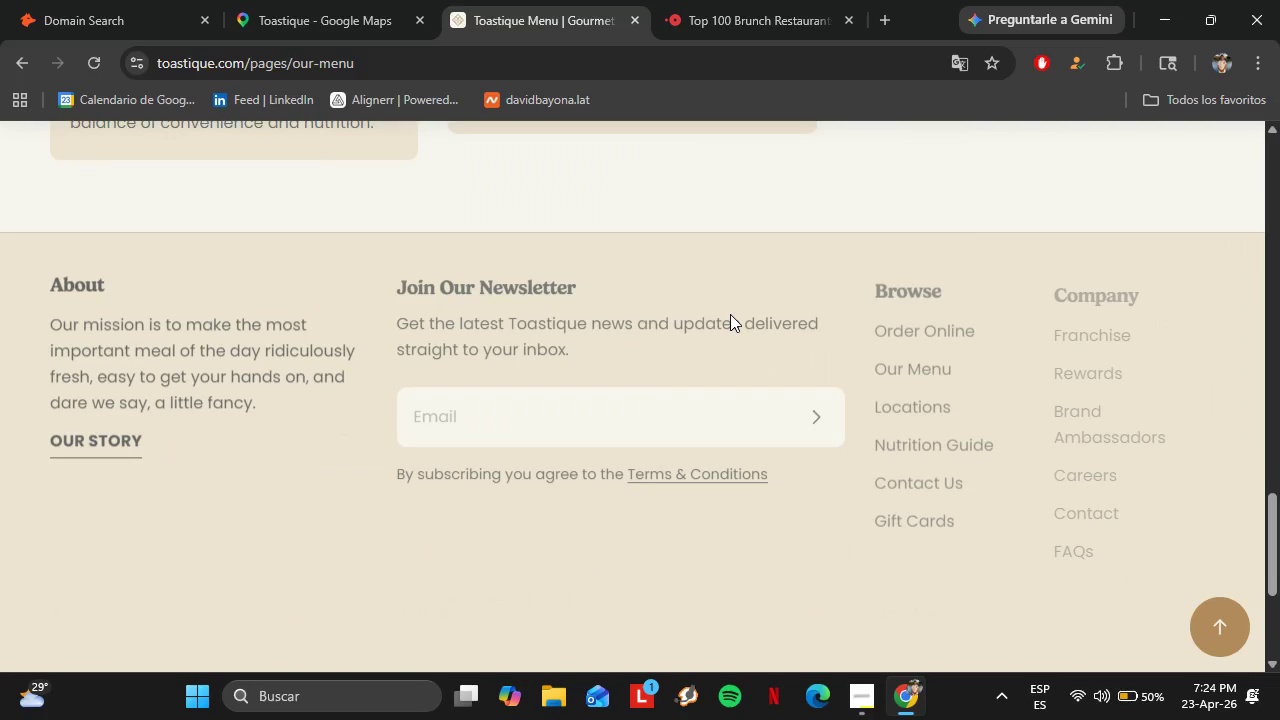 
scroll: coordinate [760, 301], scroll_direction: up, amount: 1.0
 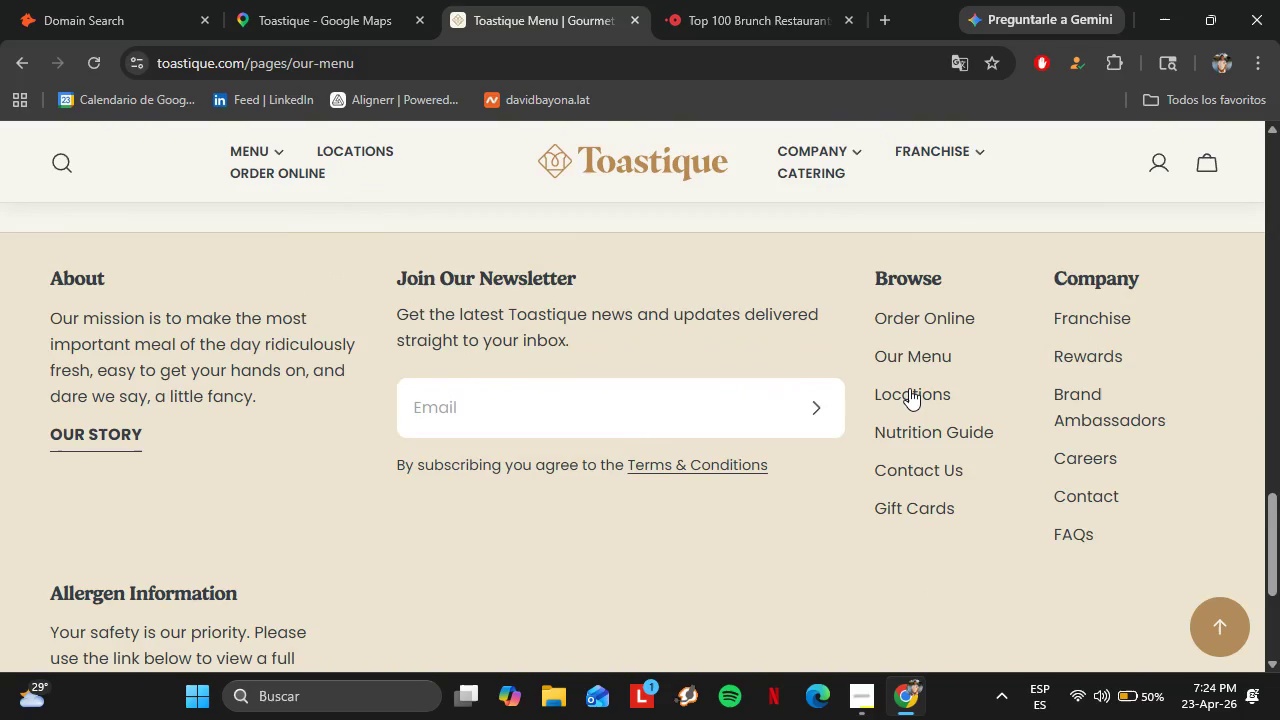 
left_click([909, 387])
 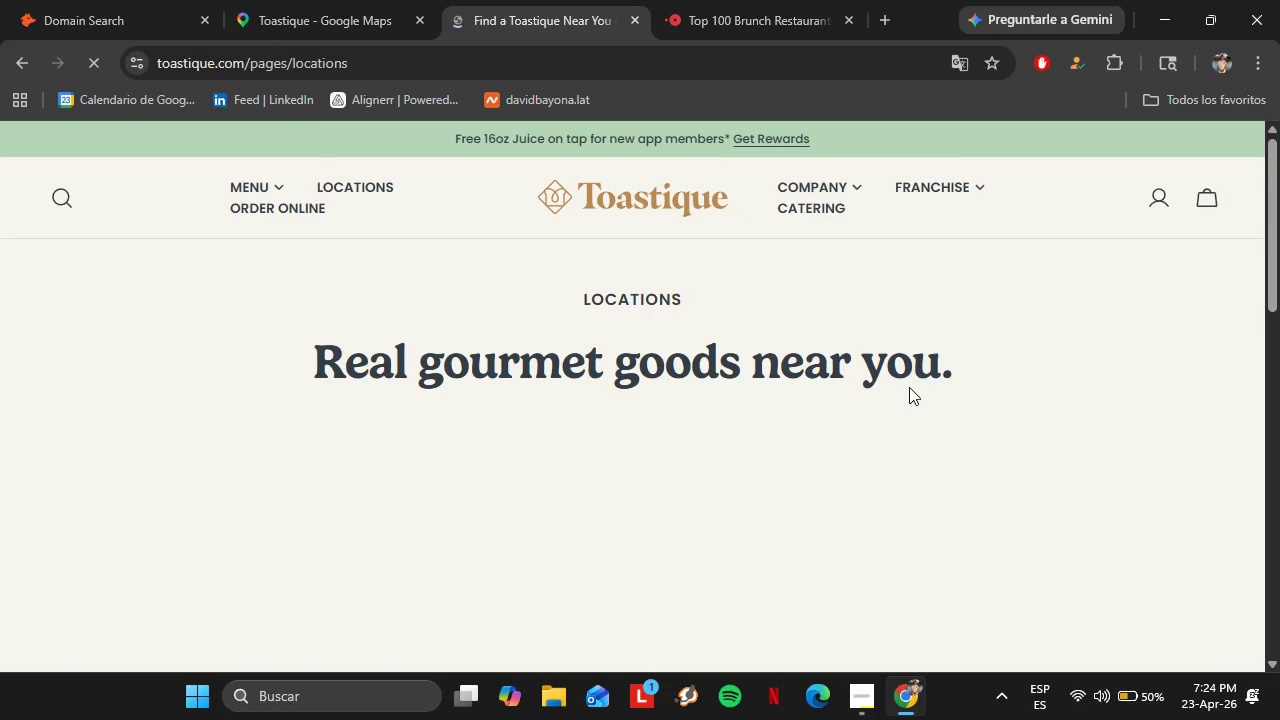 
wait(5.11)
 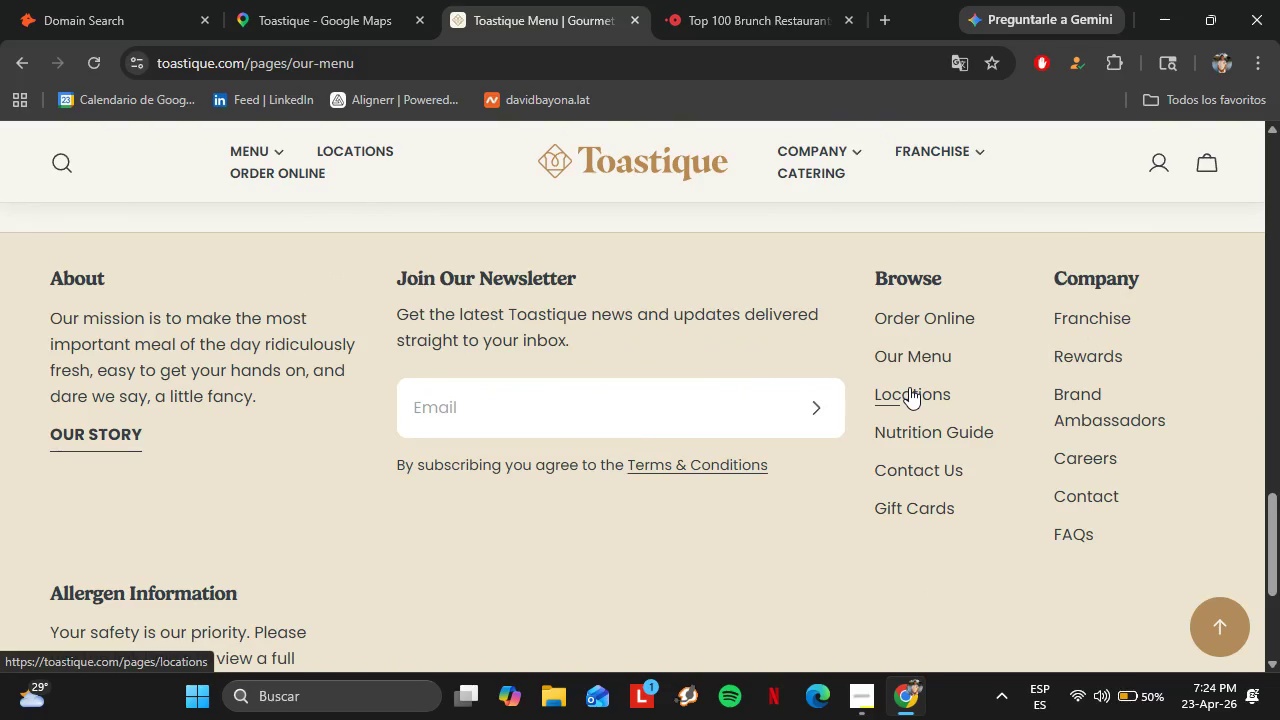 
scroll: coordinate [561, 378], scroll_direction: down, amount: 2.0
 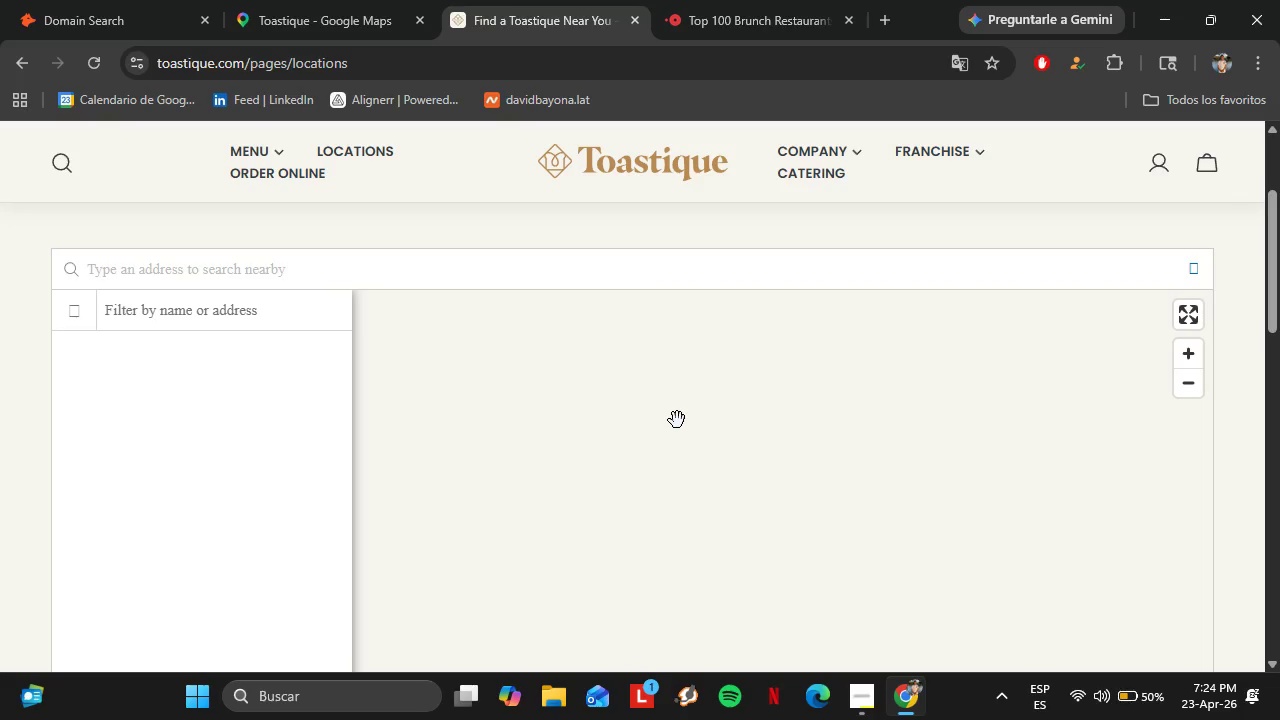 
wait(6.67)
 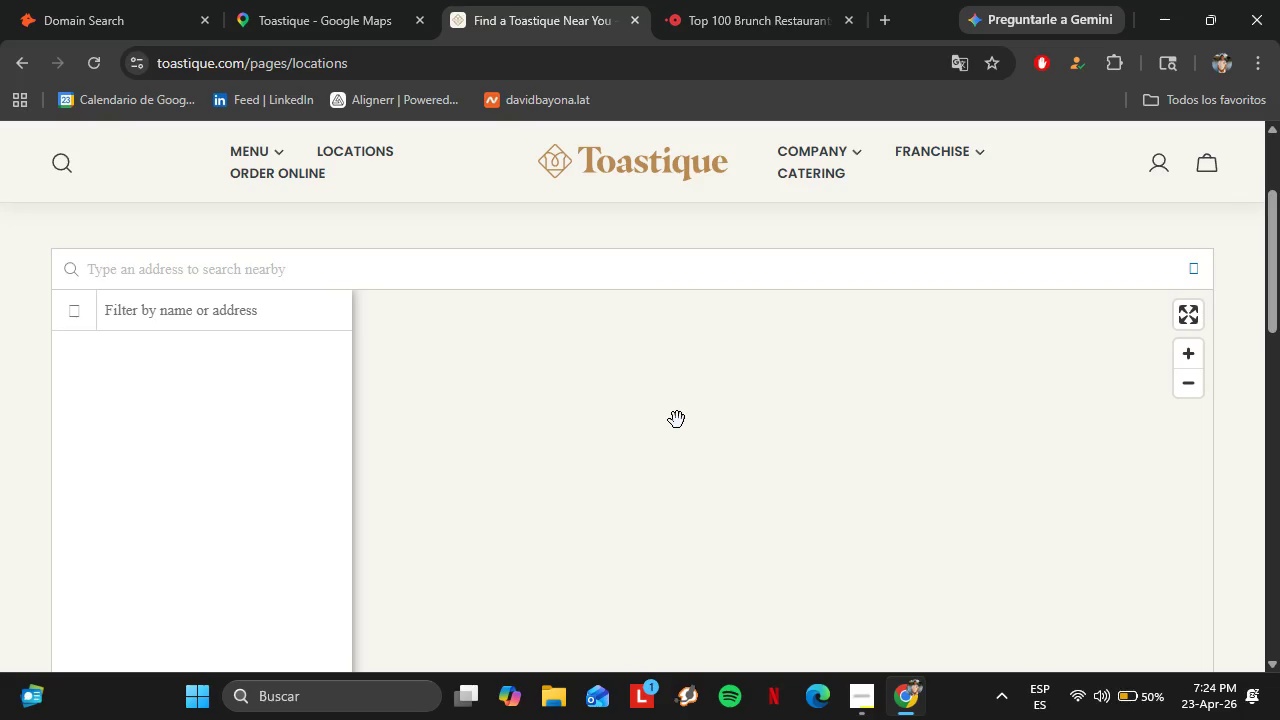 
left_click_drag(start_coordinate=[904, 515], to_coordinate=[972, 413])
 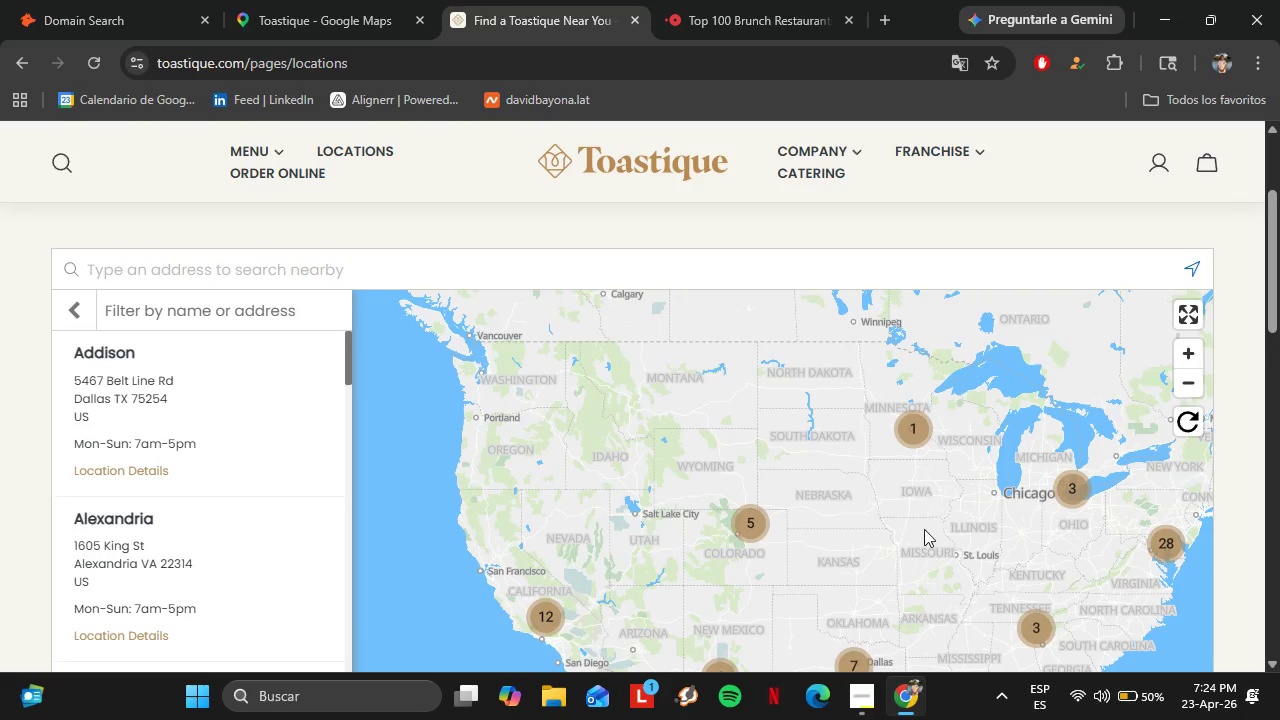 
left_click_drag(start_coordinate=[924, 529], to_coordinate=[931, 453])
 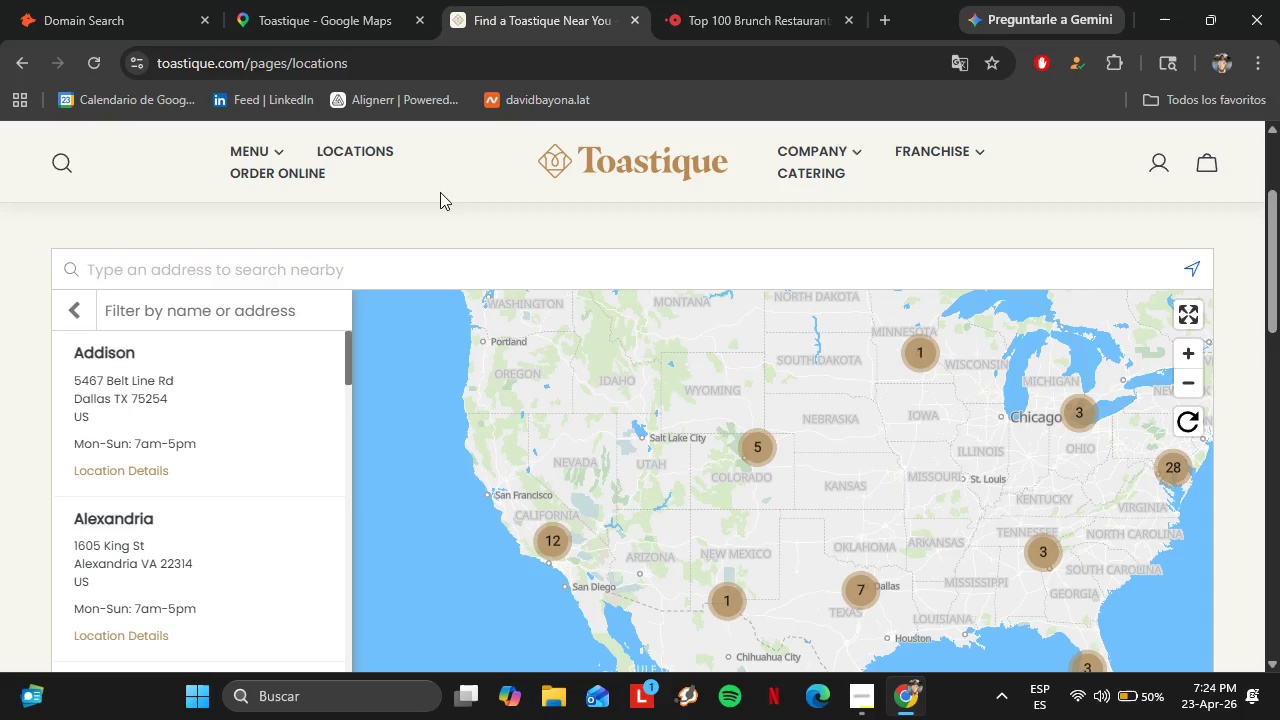 
left_click([165, 0])
 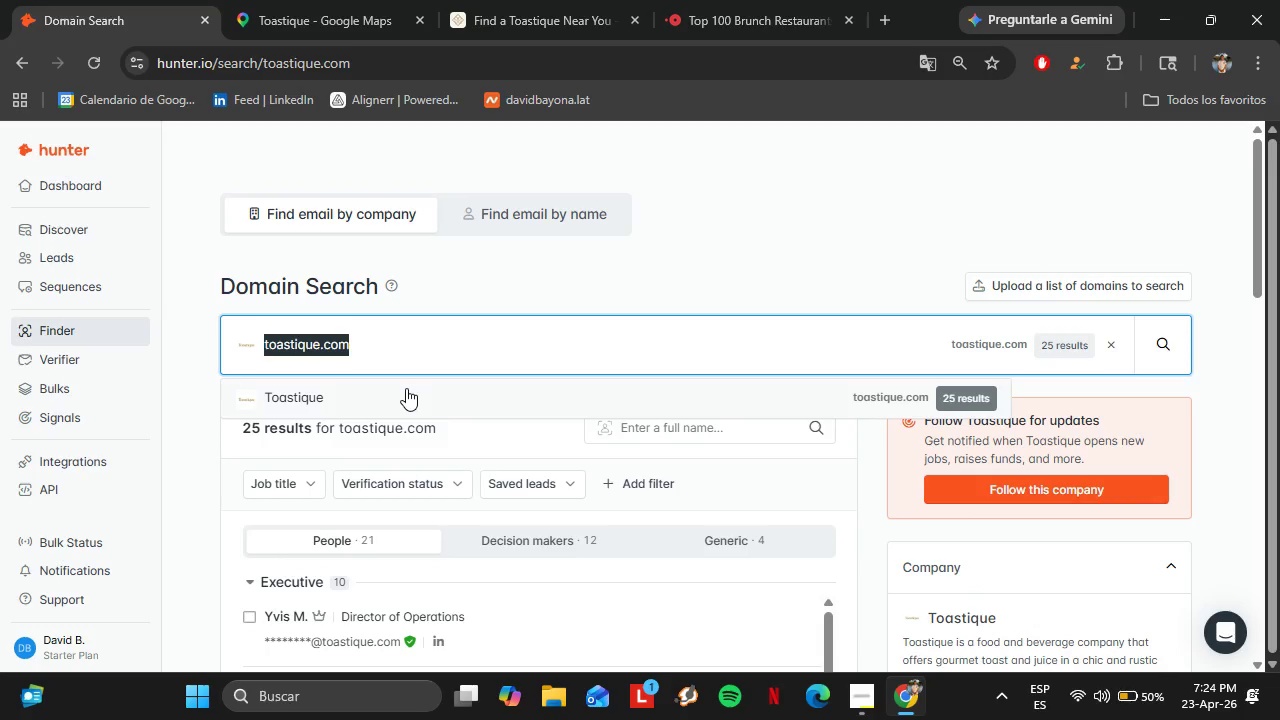 
left_click([306, 0])
 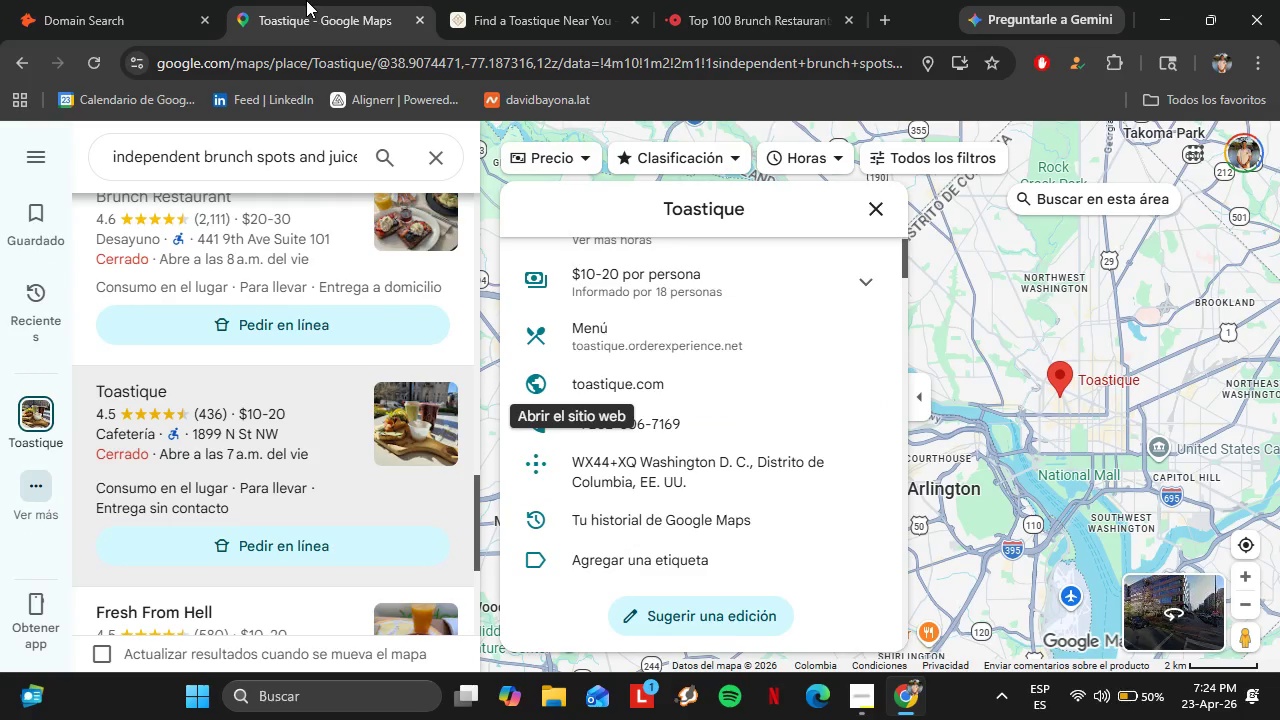 
scroll: coordinate [314, 429], scroll_direction: down, amount: 2.0
 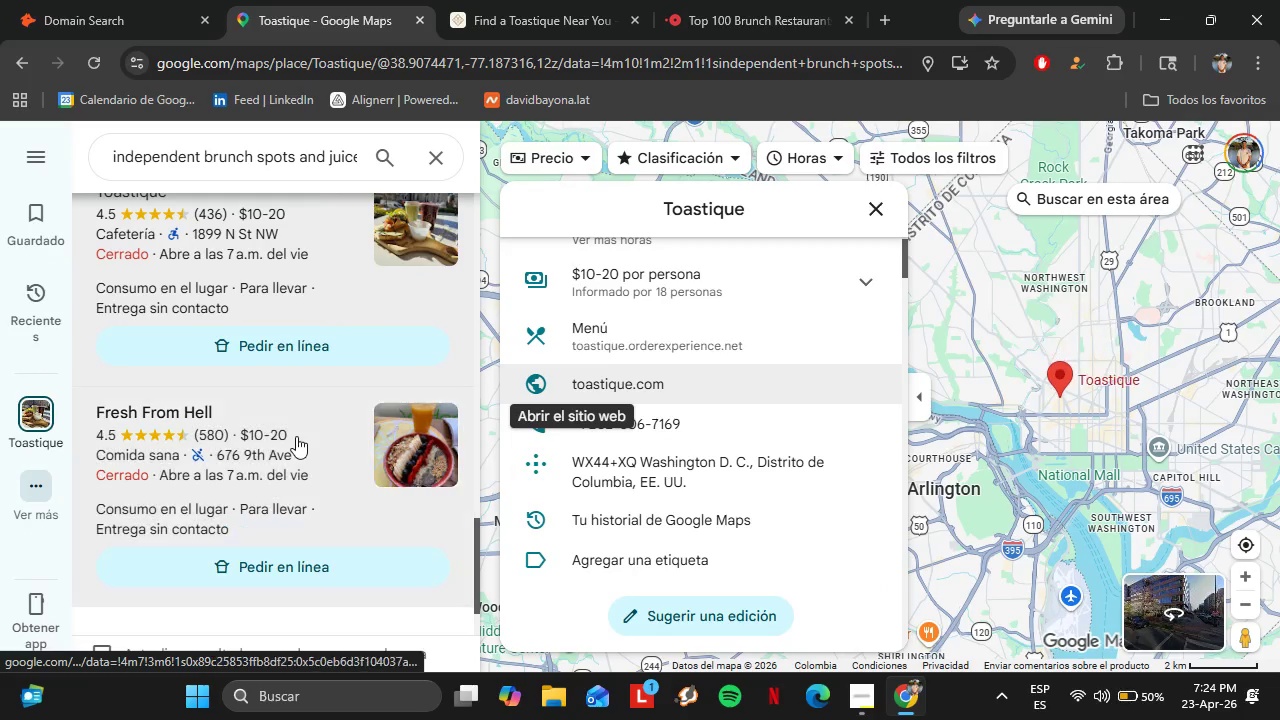 
left_click([290, 438])
 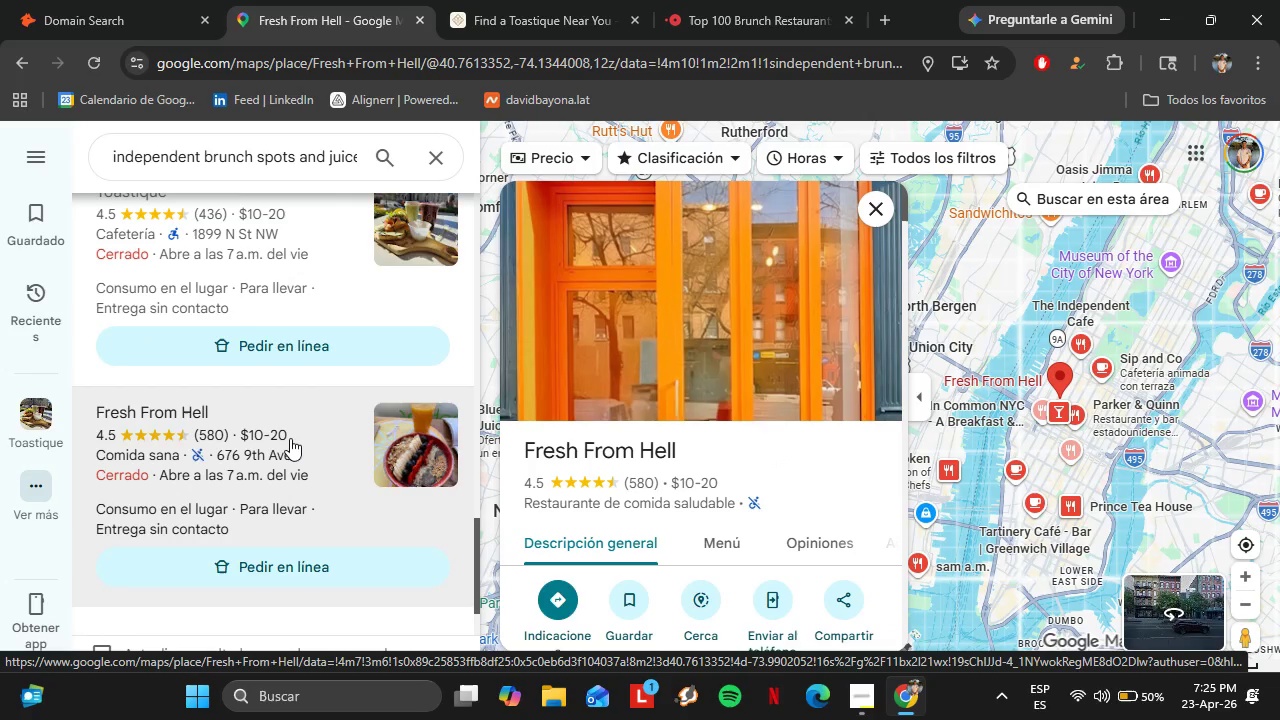 
wait(13.23)
 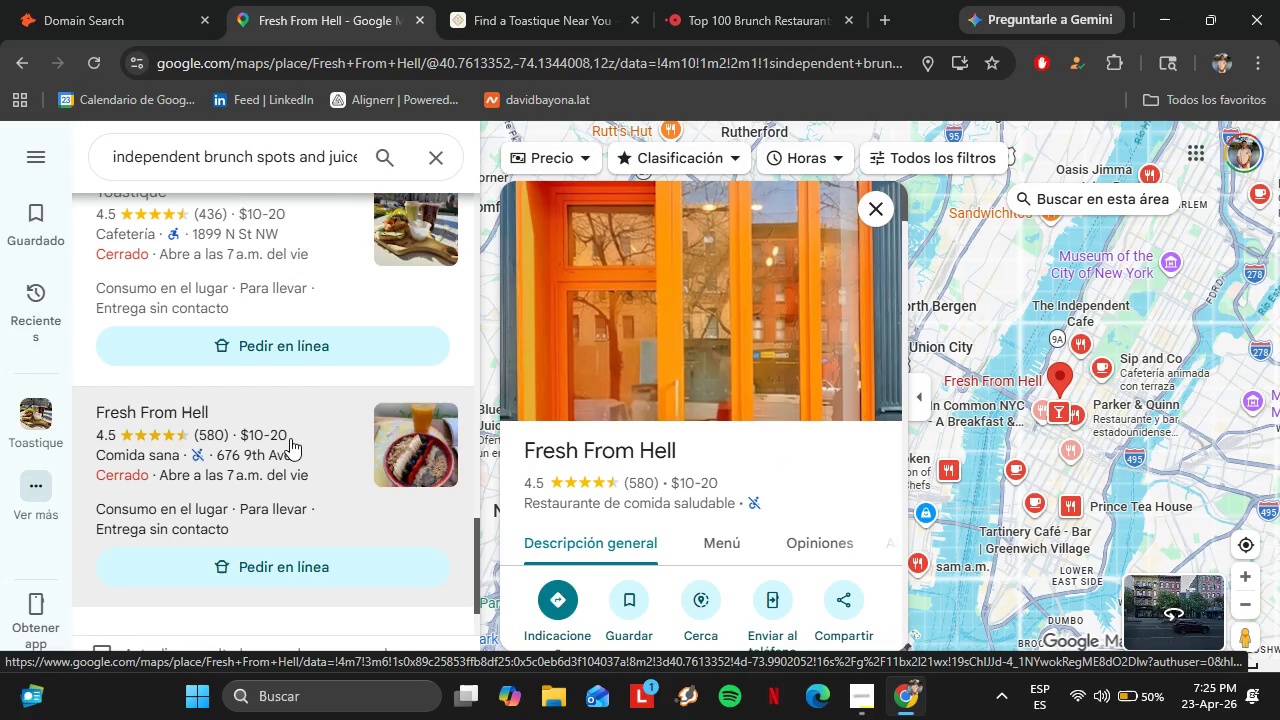 
scroll: coordinate [795, 454], scroll_direction: down, amount: 5.0
 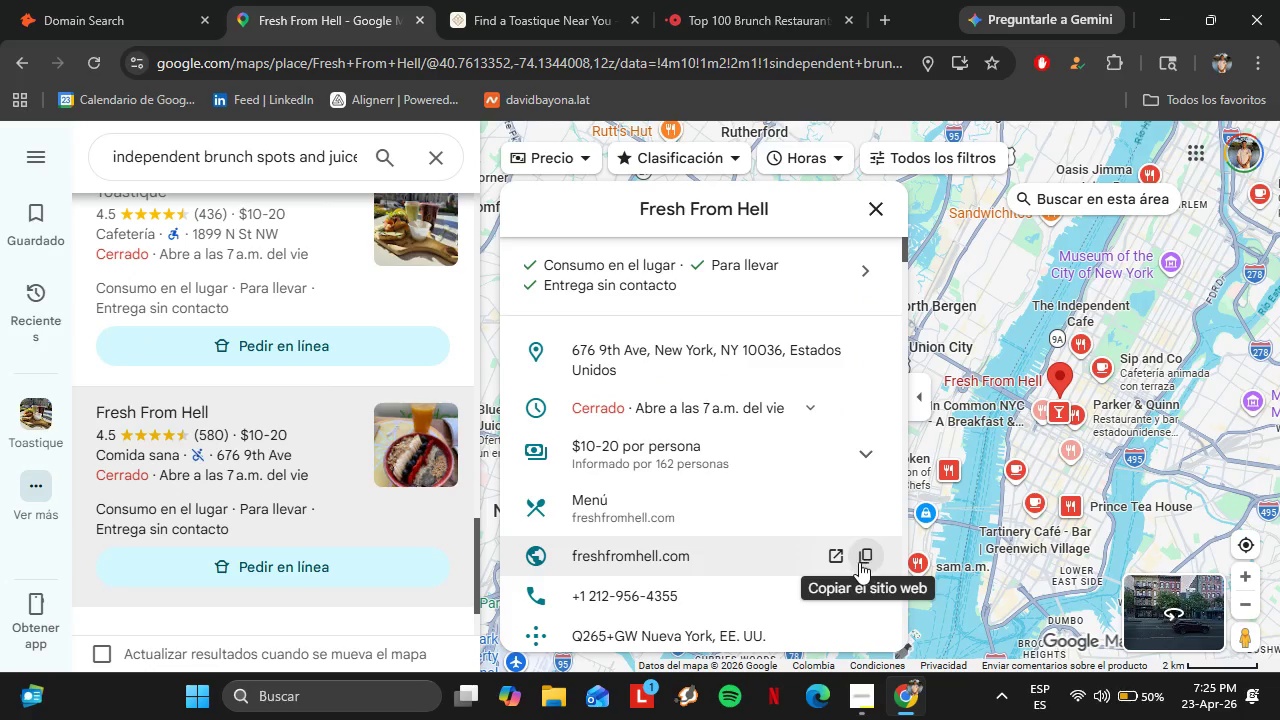 
left_click([862, 558])
 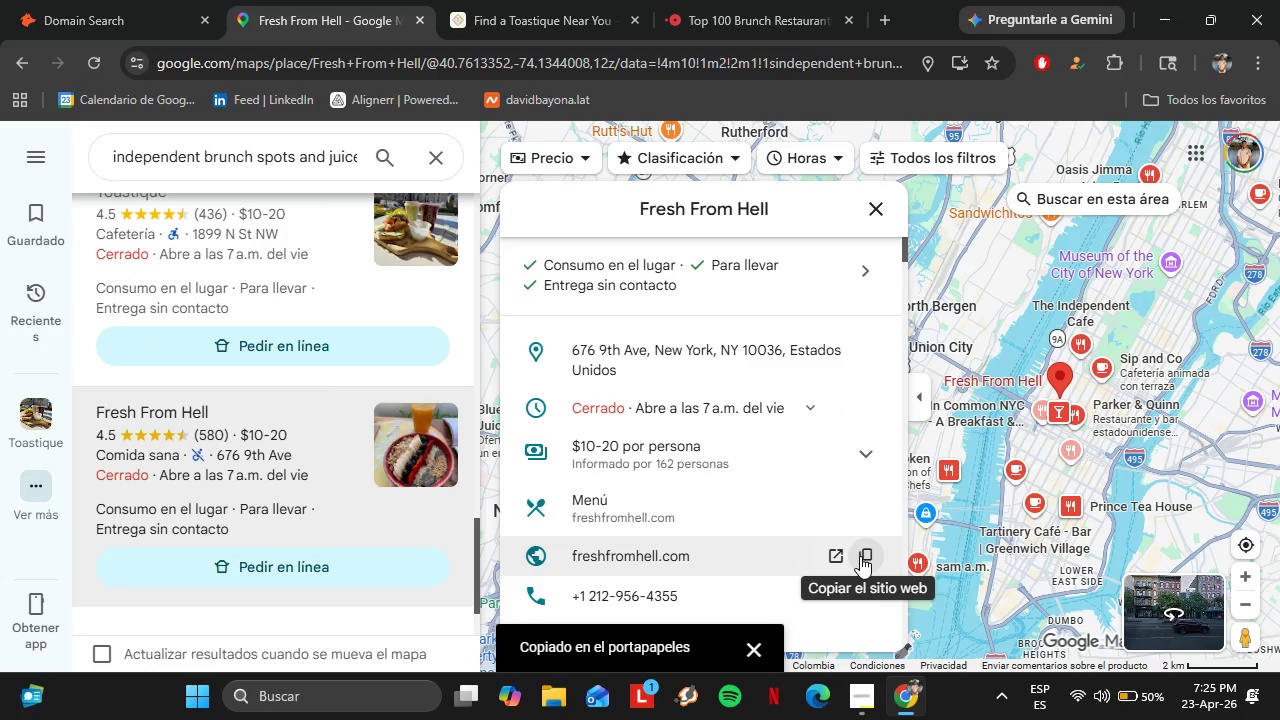 
left_click([140, 0])
 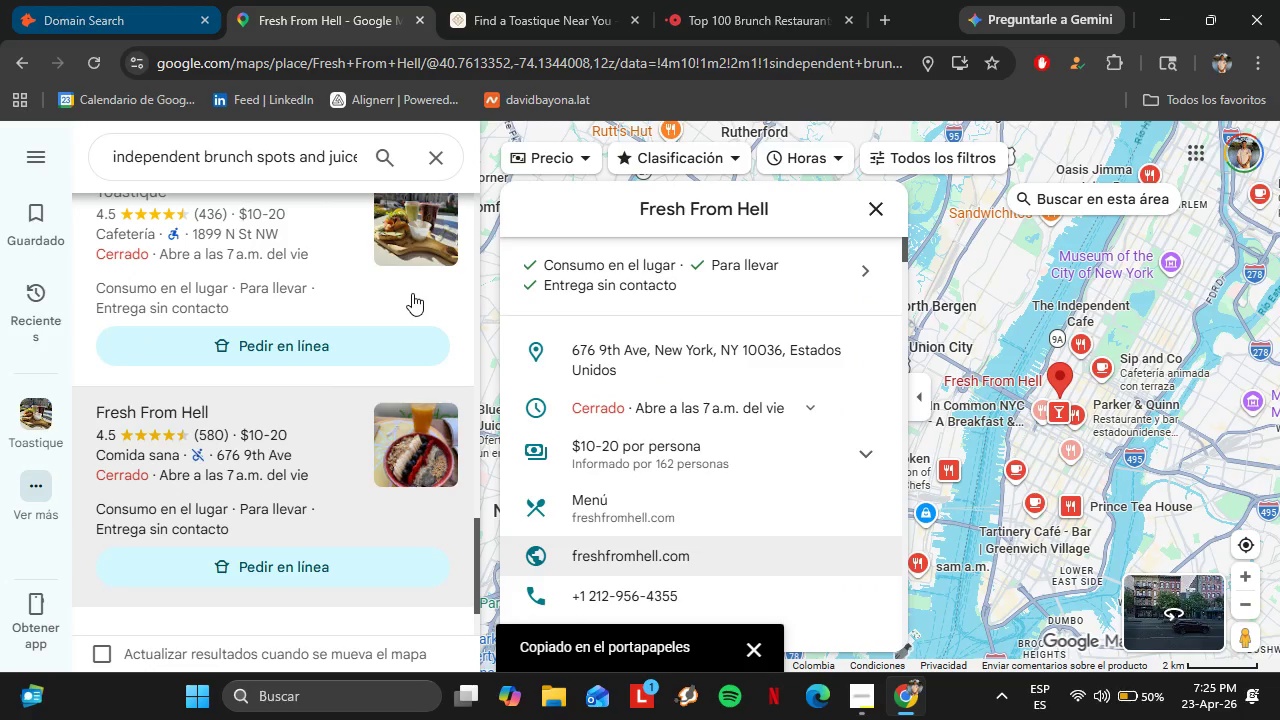 
double_click([423, 338])
 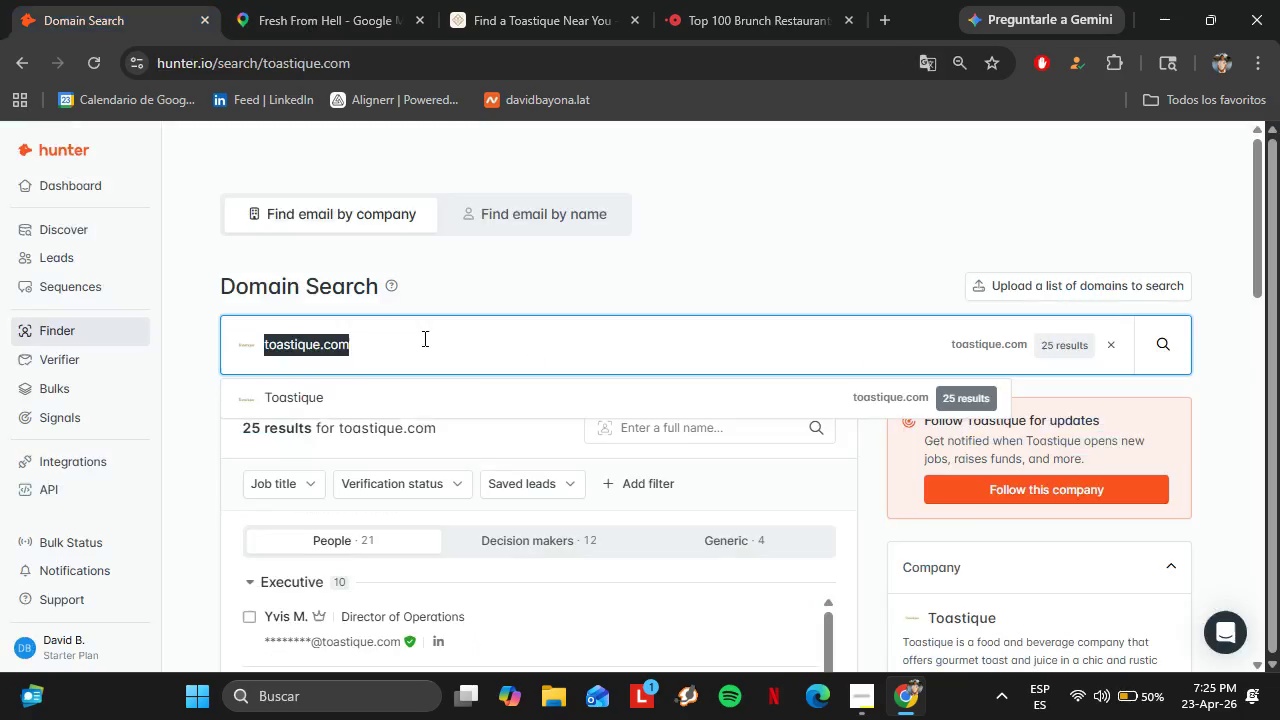 
triple_click([423, 338])
 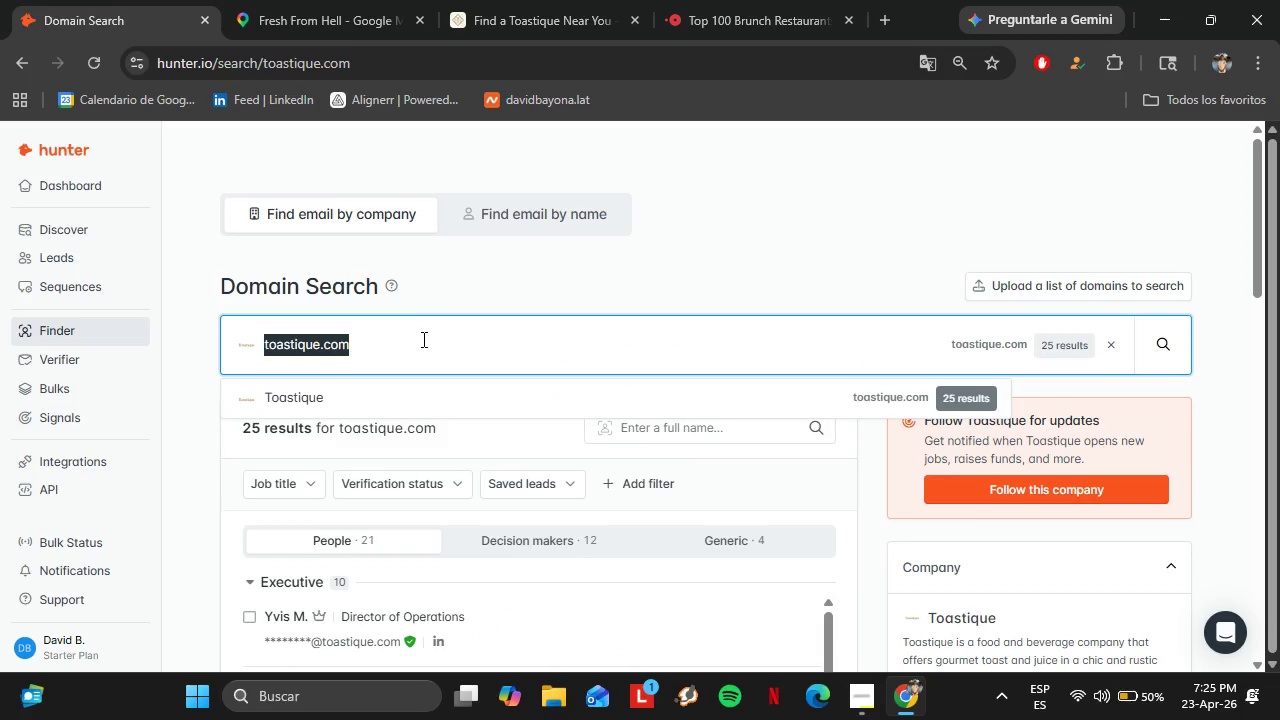 
triple_click([422, 339])
 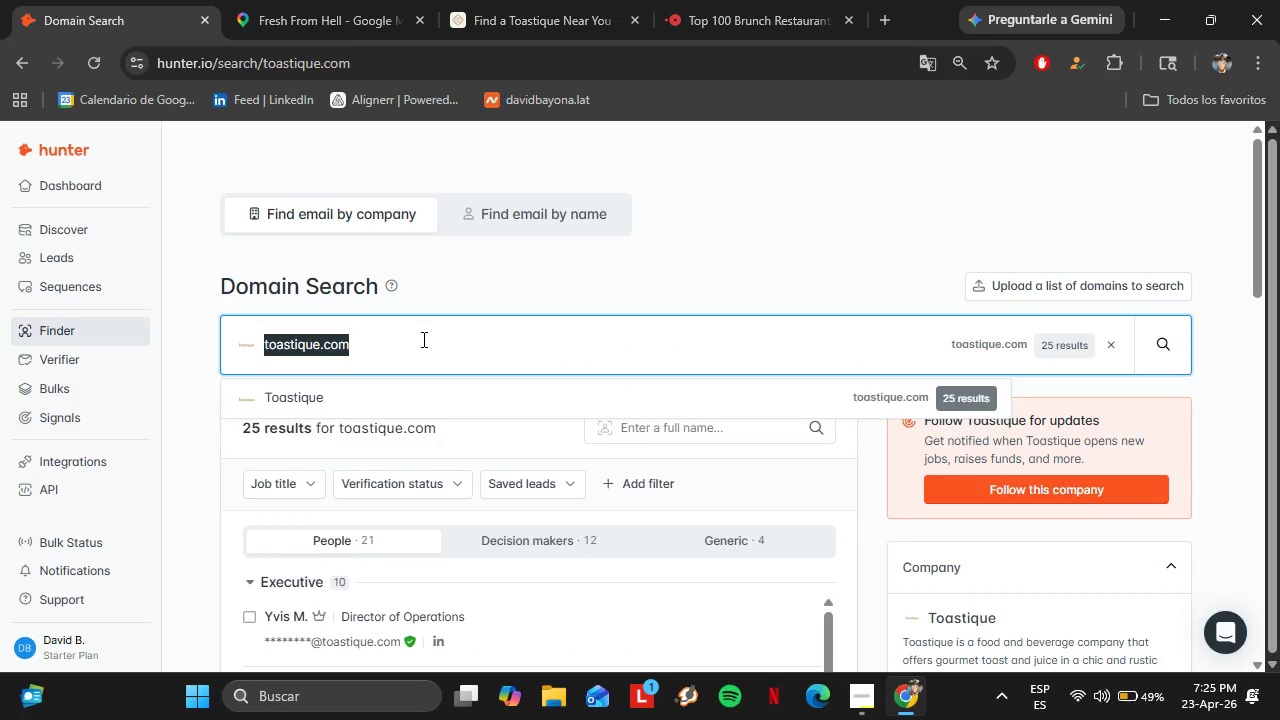 
key(Control+ControlLeft)
 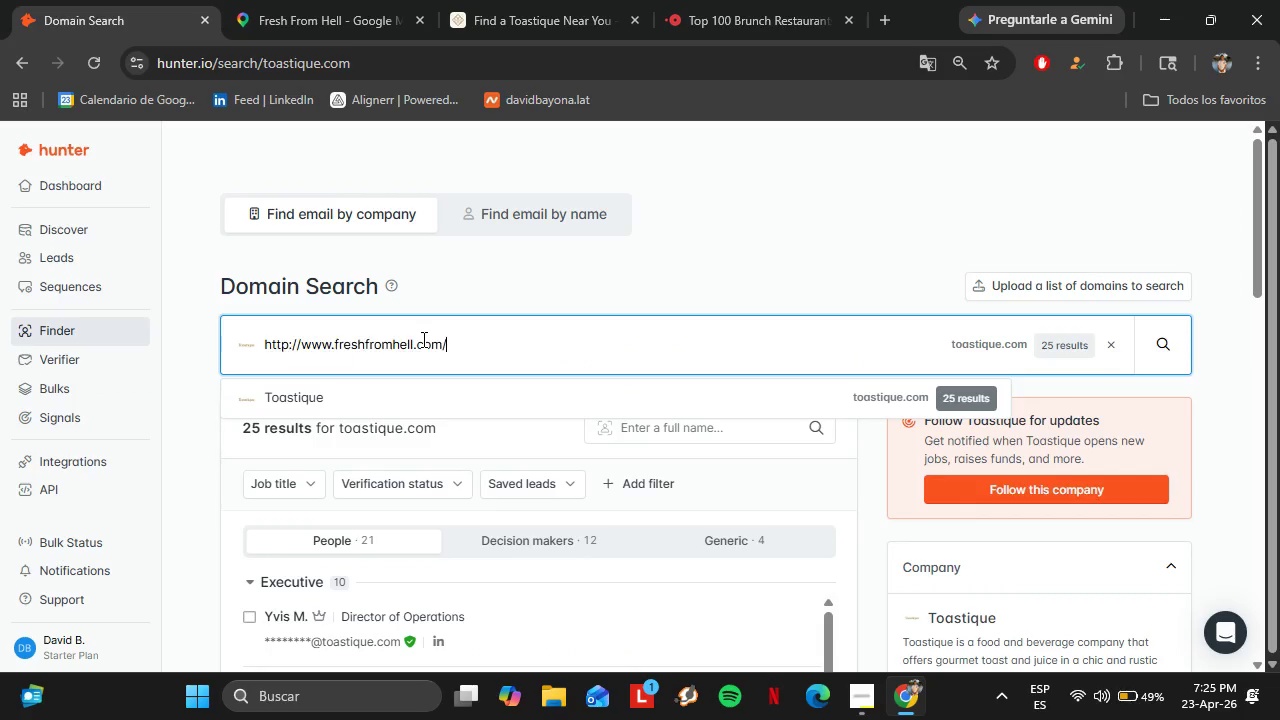 
key(Control+V)
 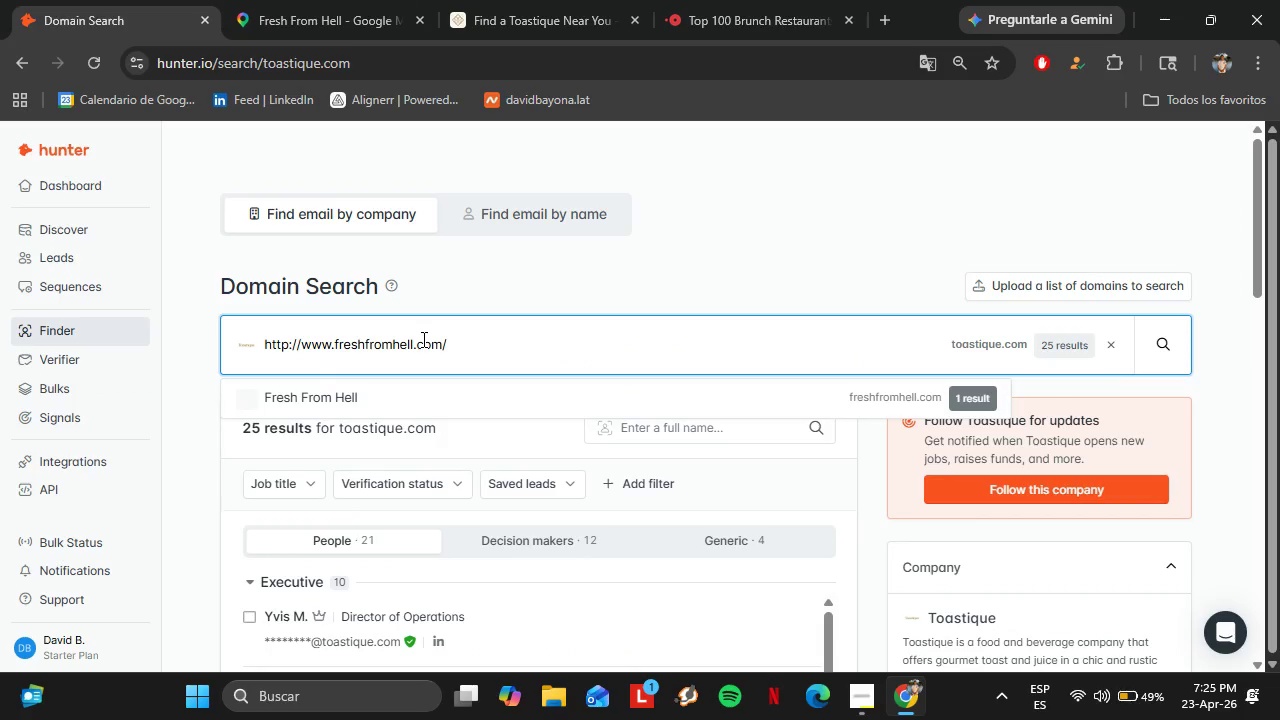 
key(Enter)
 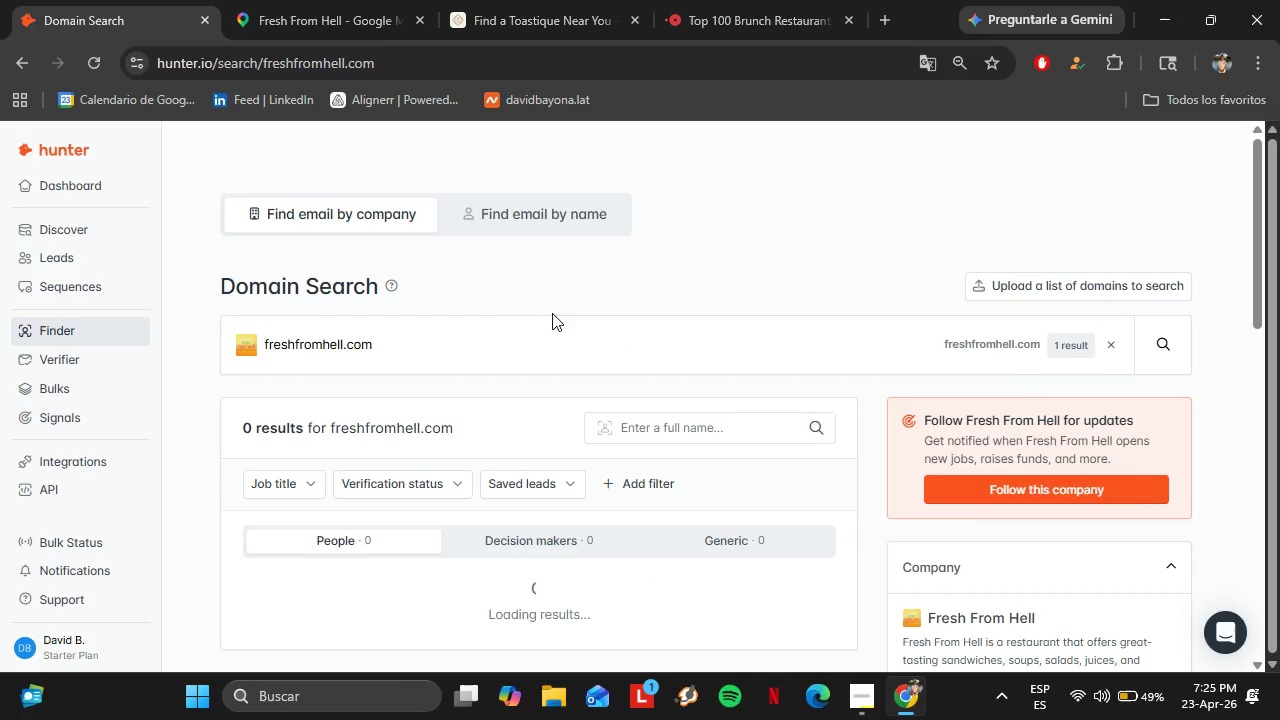 
scroll: coordinate [541, 378], scroll_direction: down, amount: 1.0
 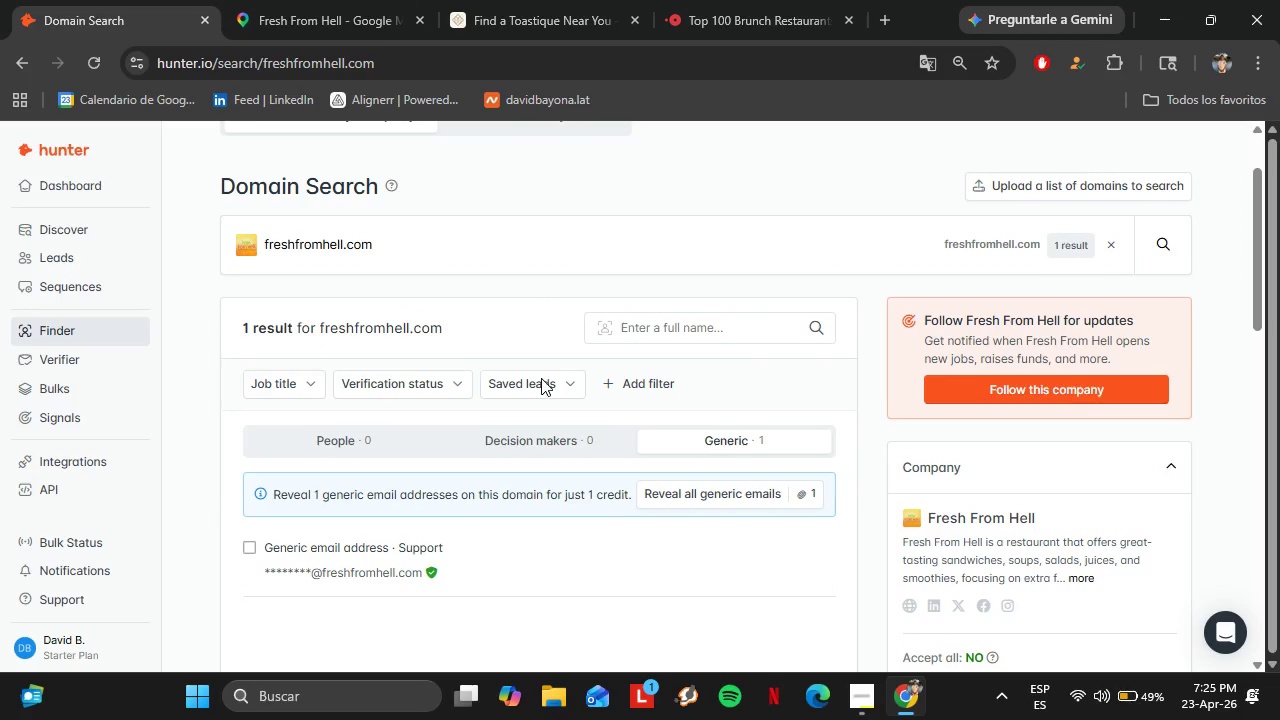 
left_click([256, 0])
 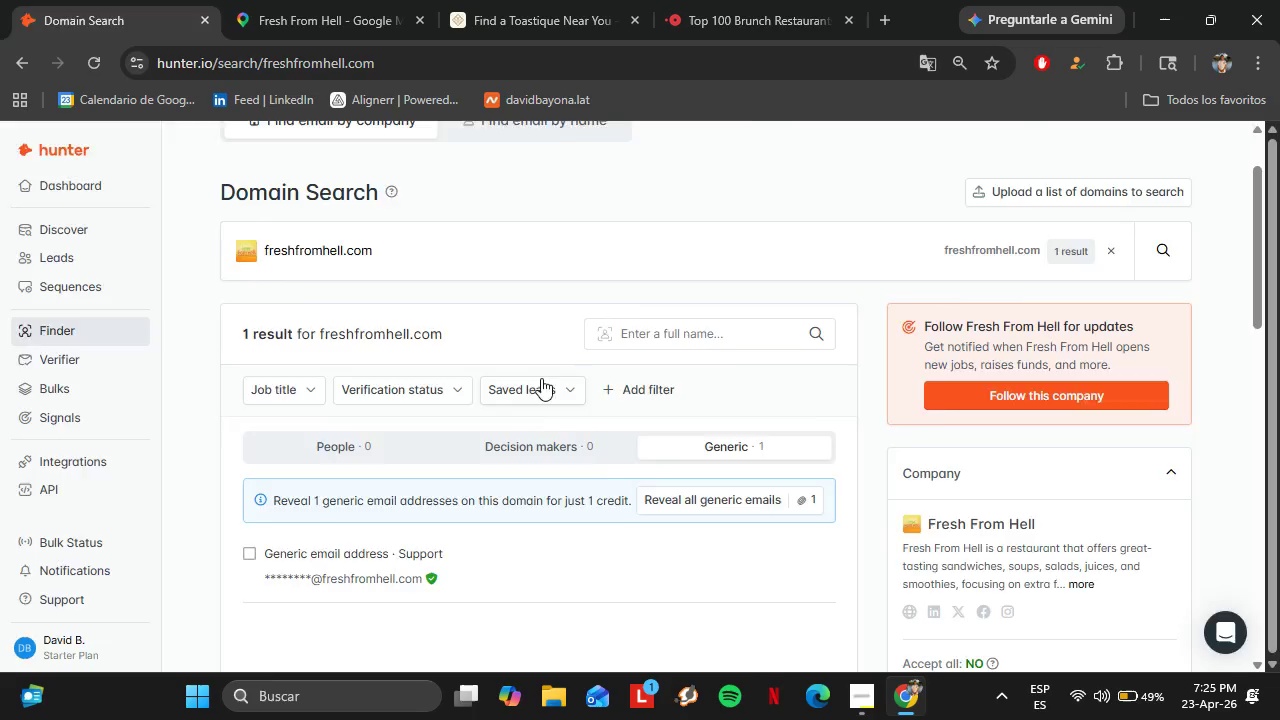 
scroll: coordinate [541, 378], scroll_direction: up, amount: 1.0
 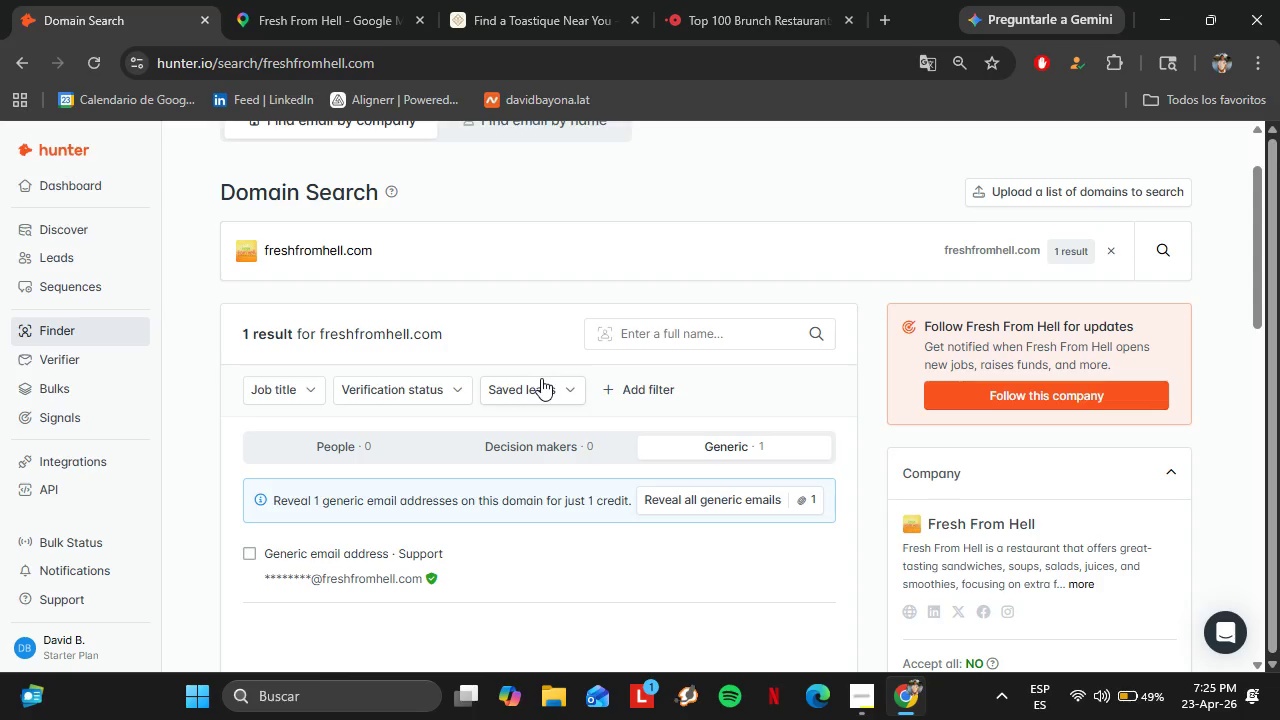 
scroll: coordinate [317, 395], scroll_direction: down, amount: 2.0
 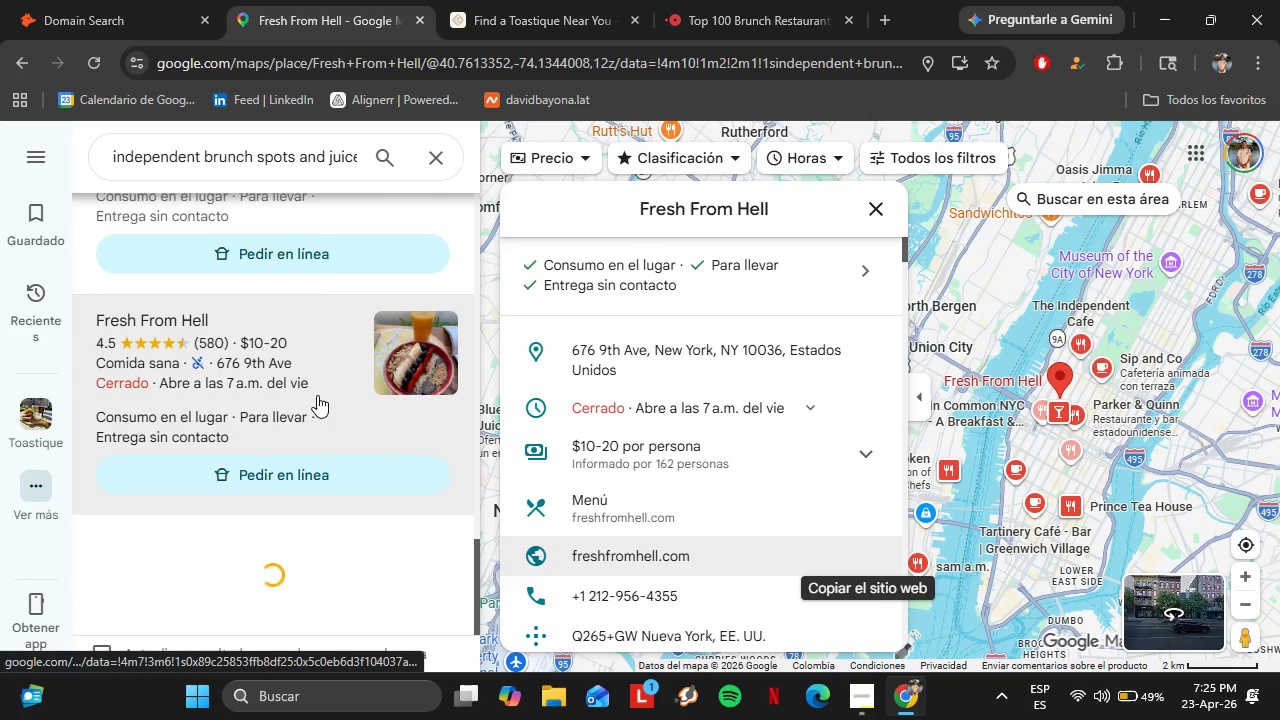 
double_click([241, 161])
 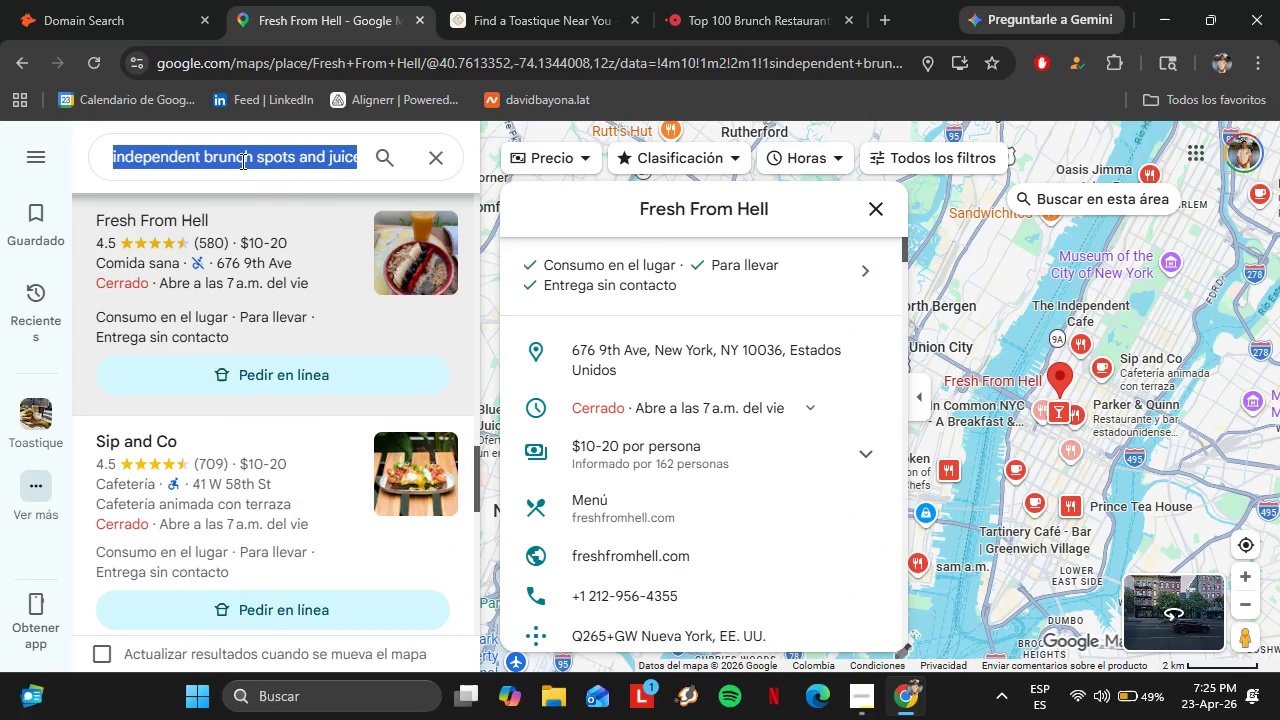 
triple_click([241, 161])
 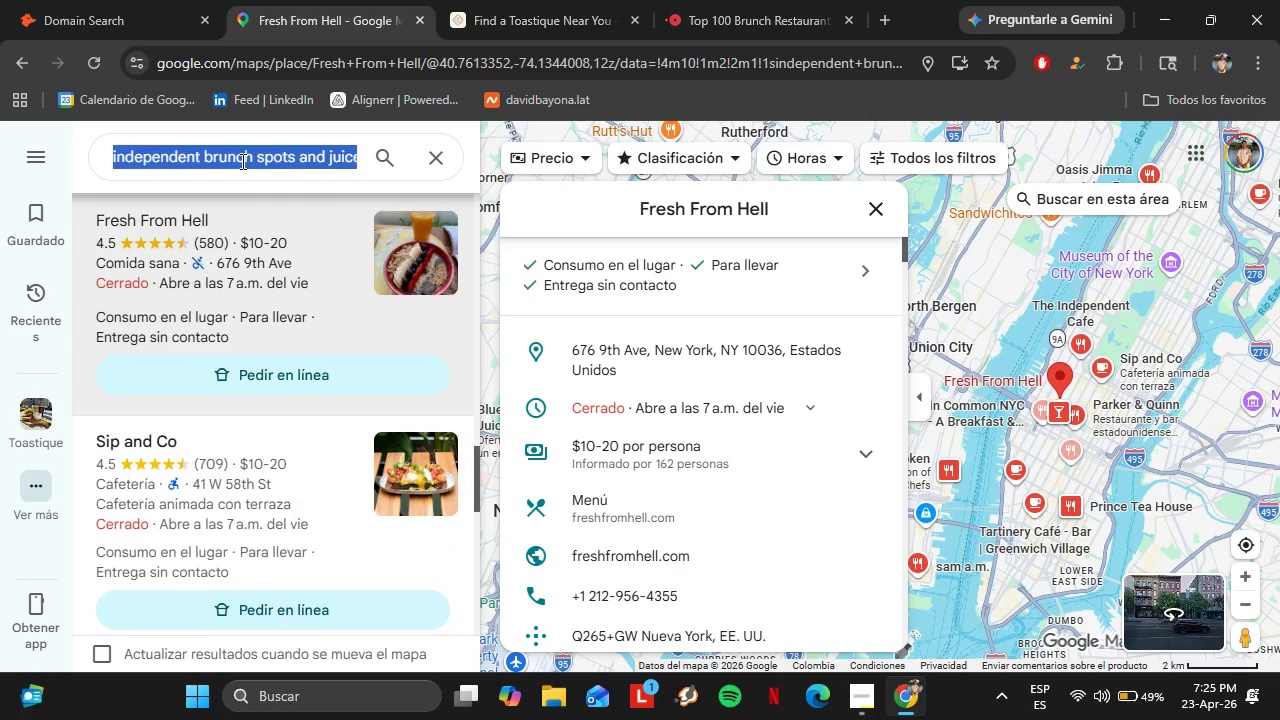 
triple_click([241, 161])
 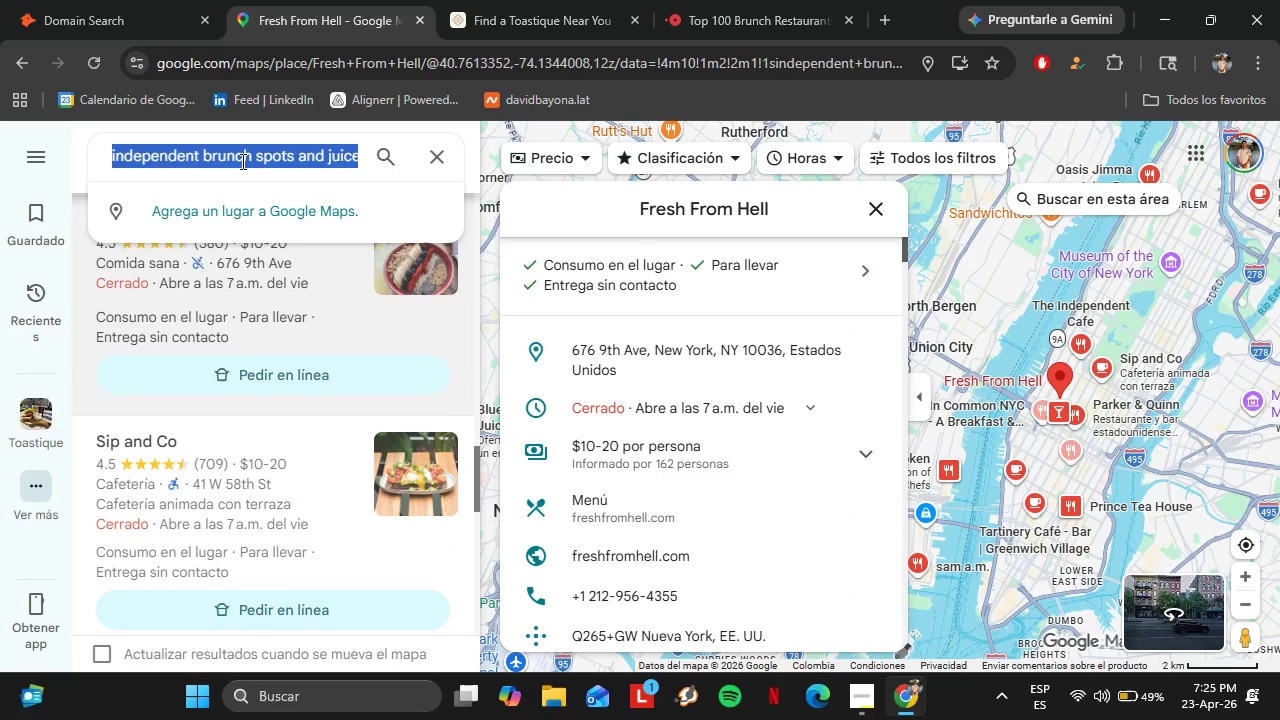 
key(Control+C)
 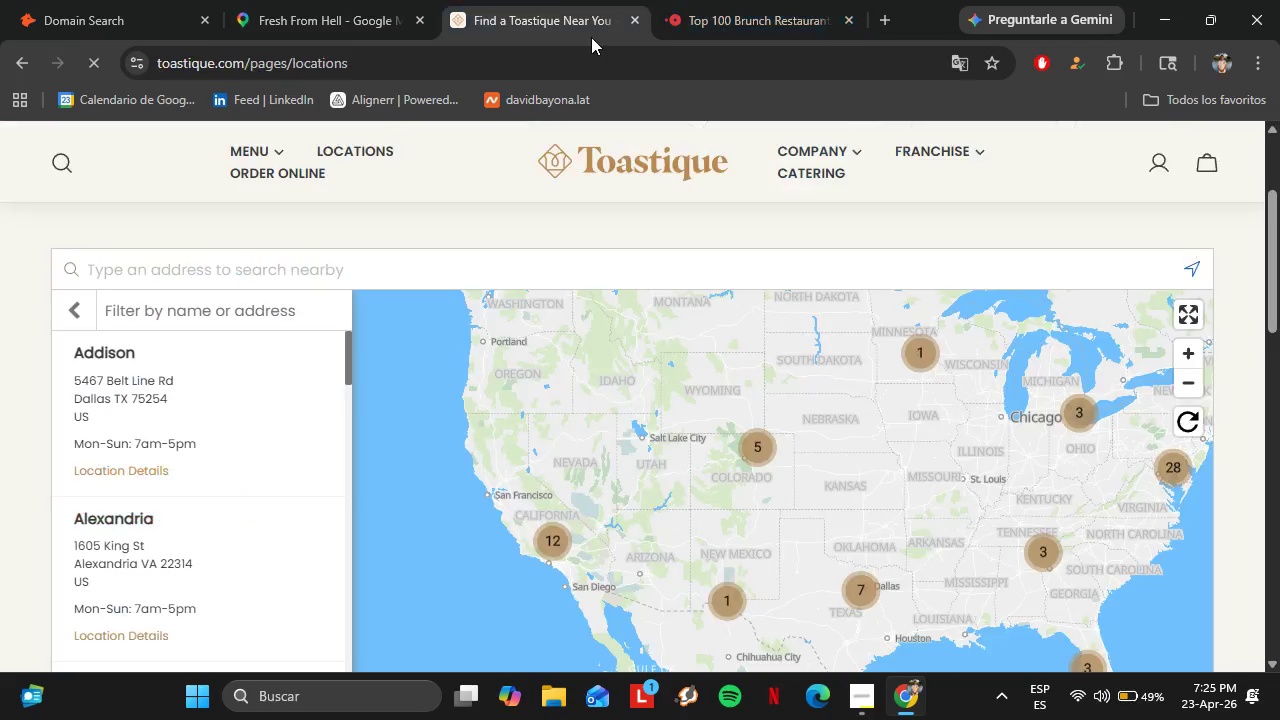 
double_click([593, 57])
 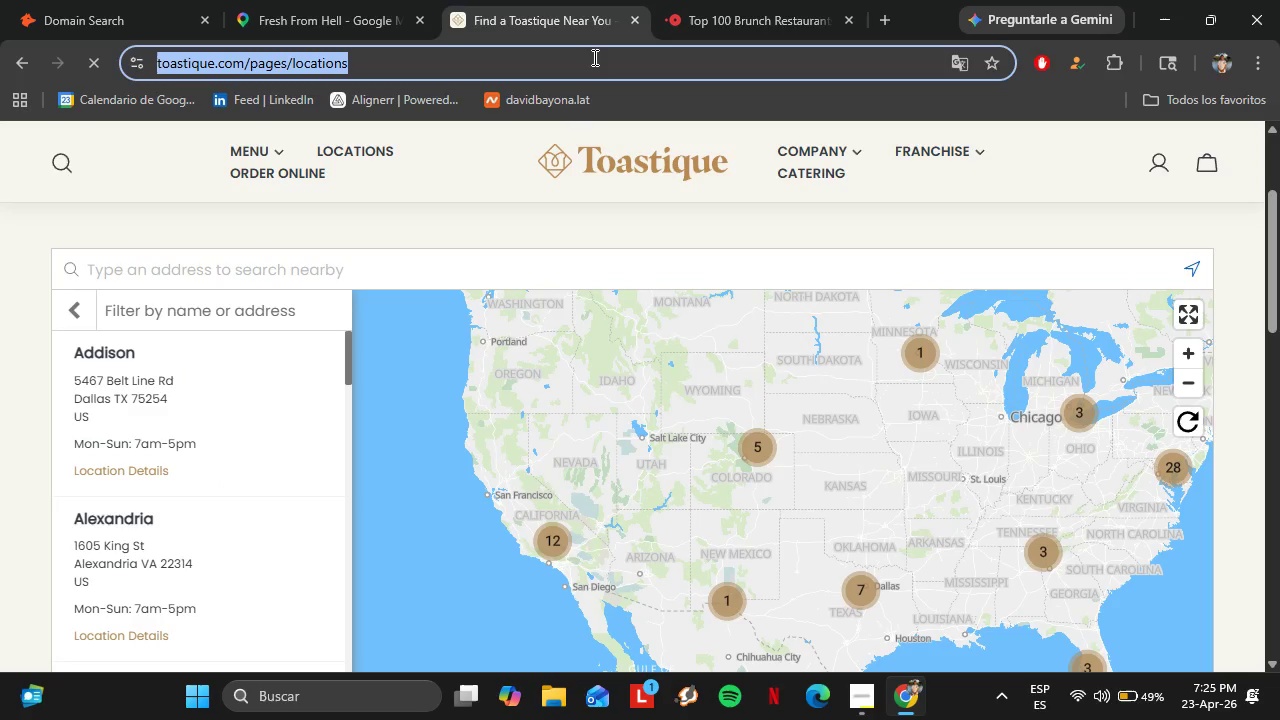 
type(goo)
 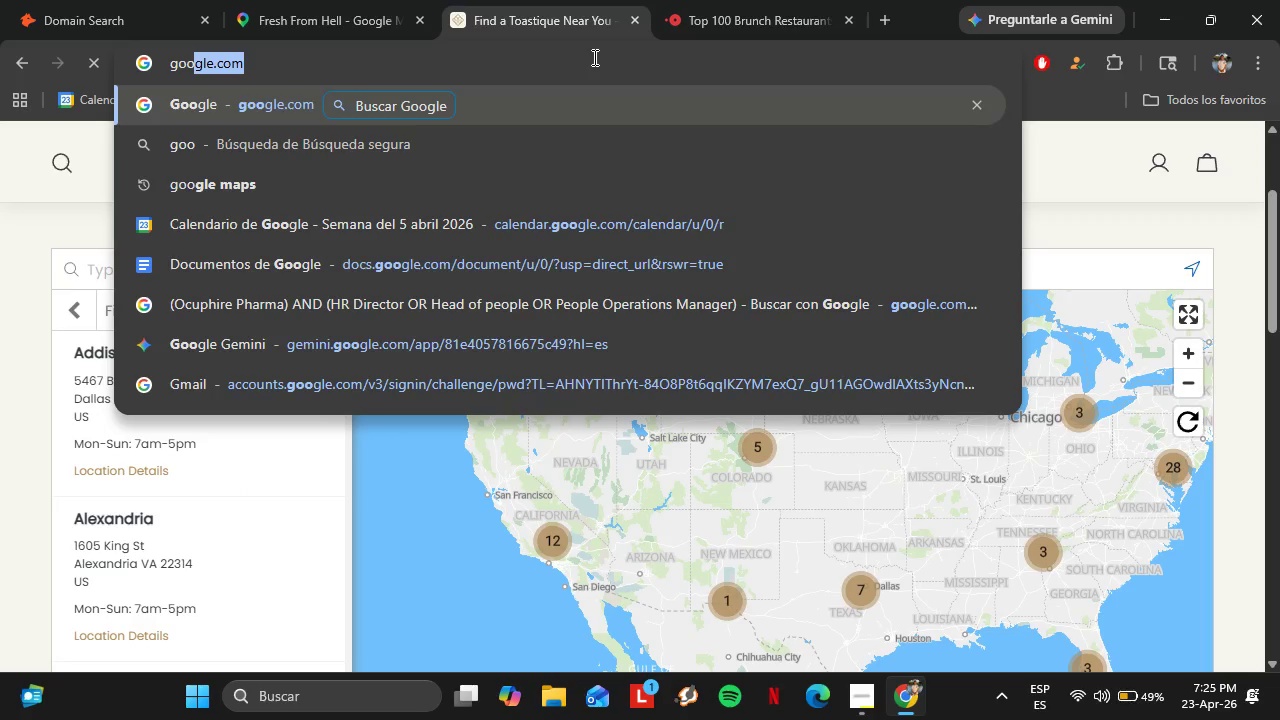 
key(Enter)
 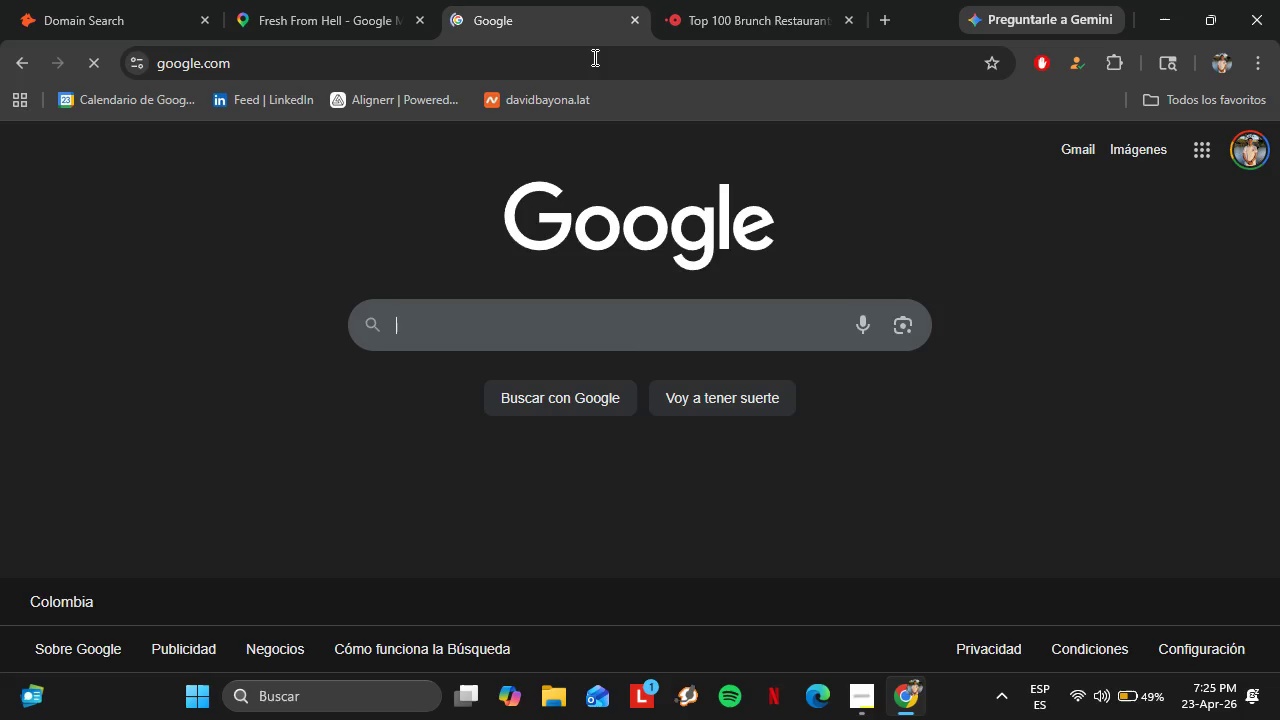 
key(Control+V)
 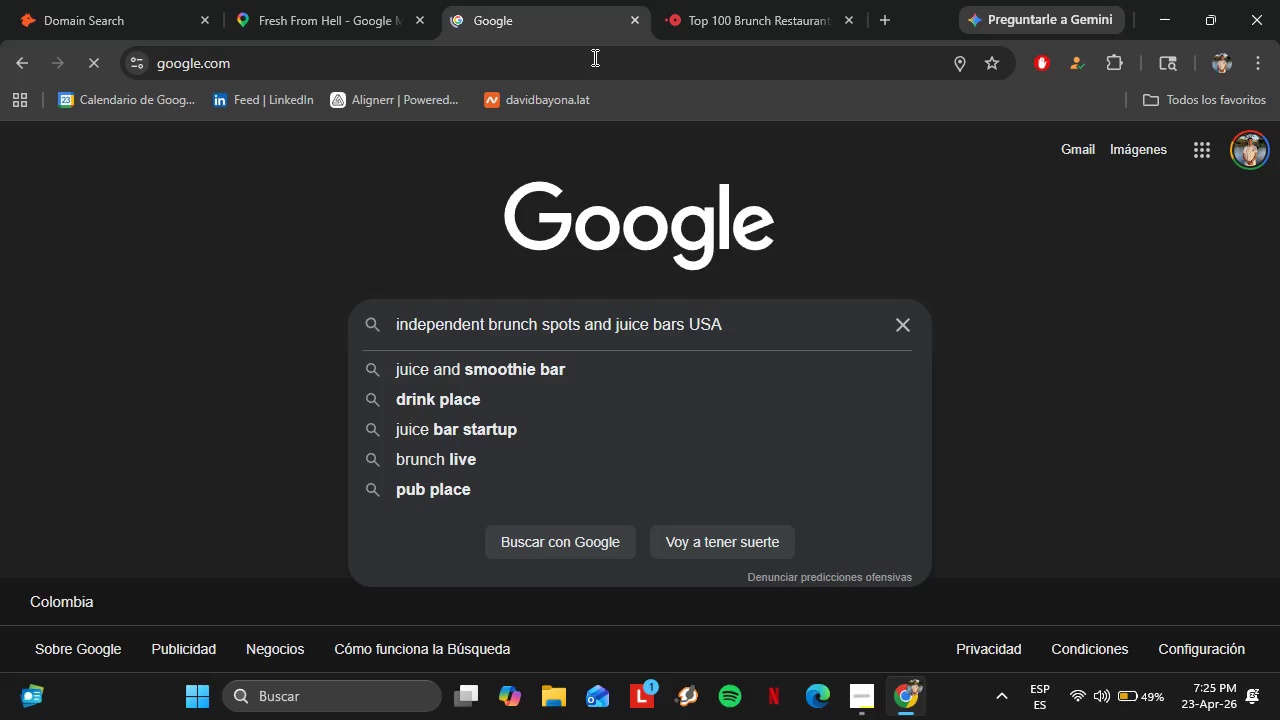 
key(Enter)
 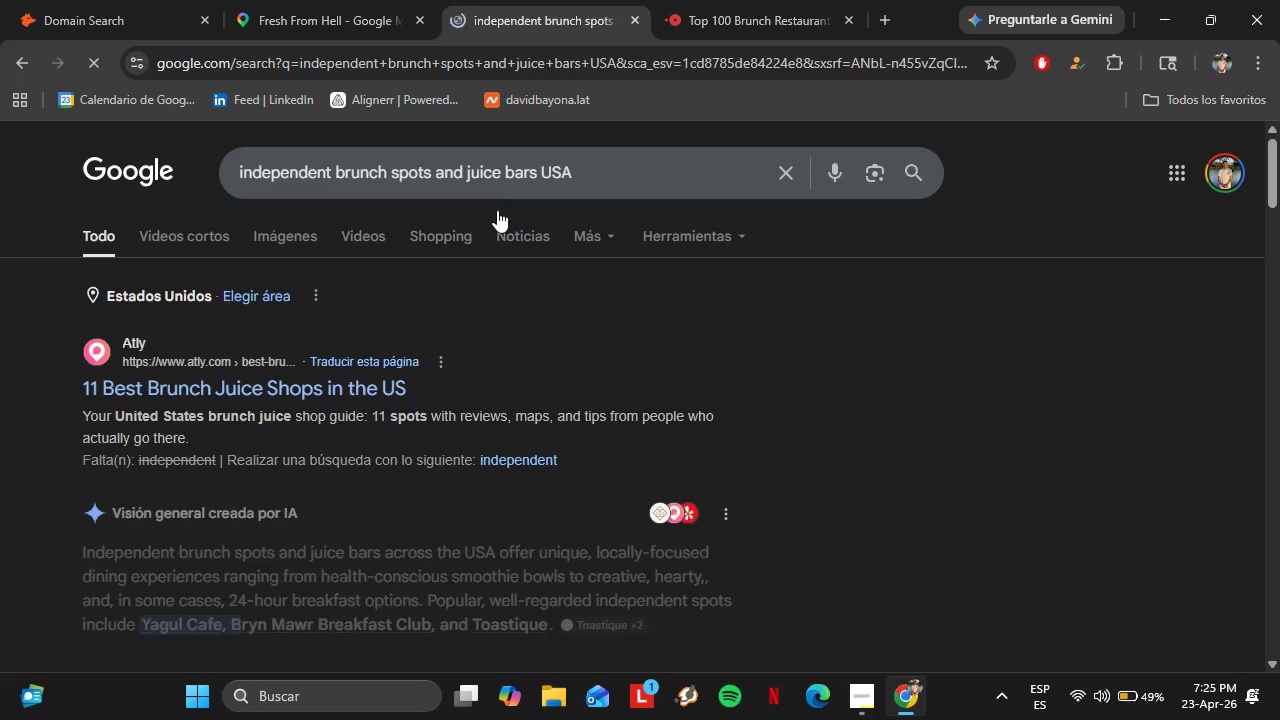 
wait(7.75)
 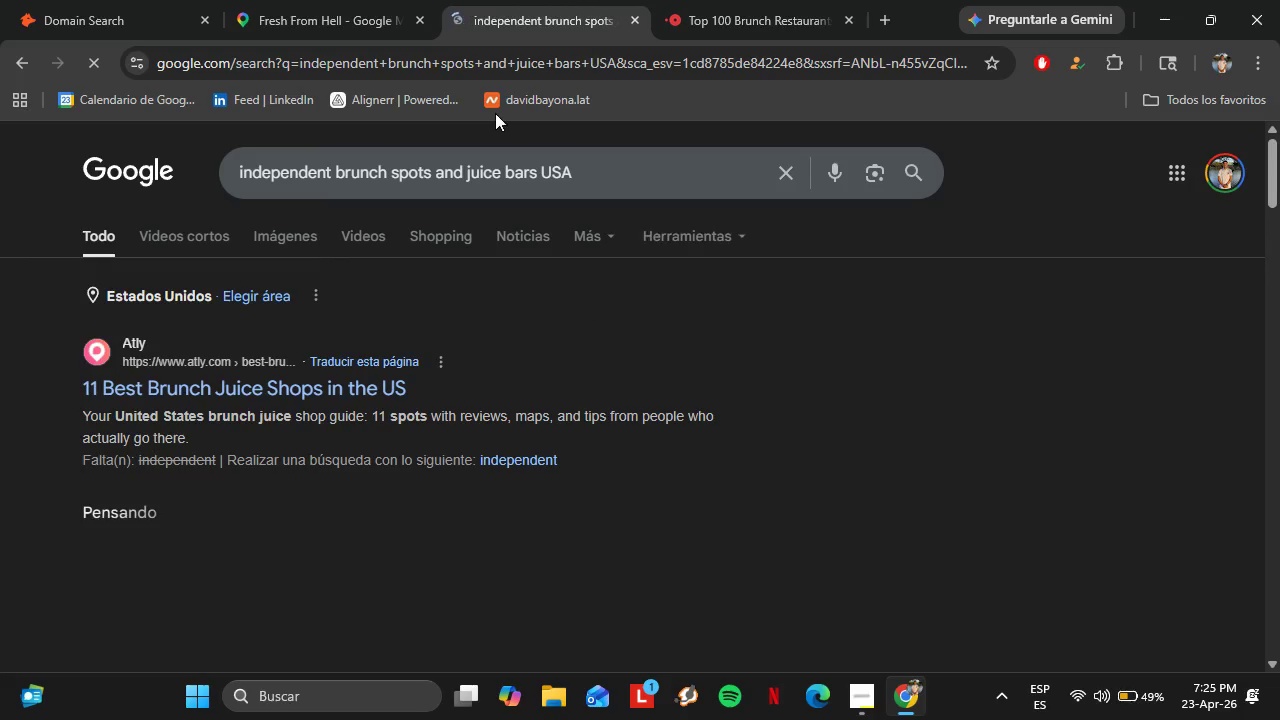 
left_click([266, 393])
 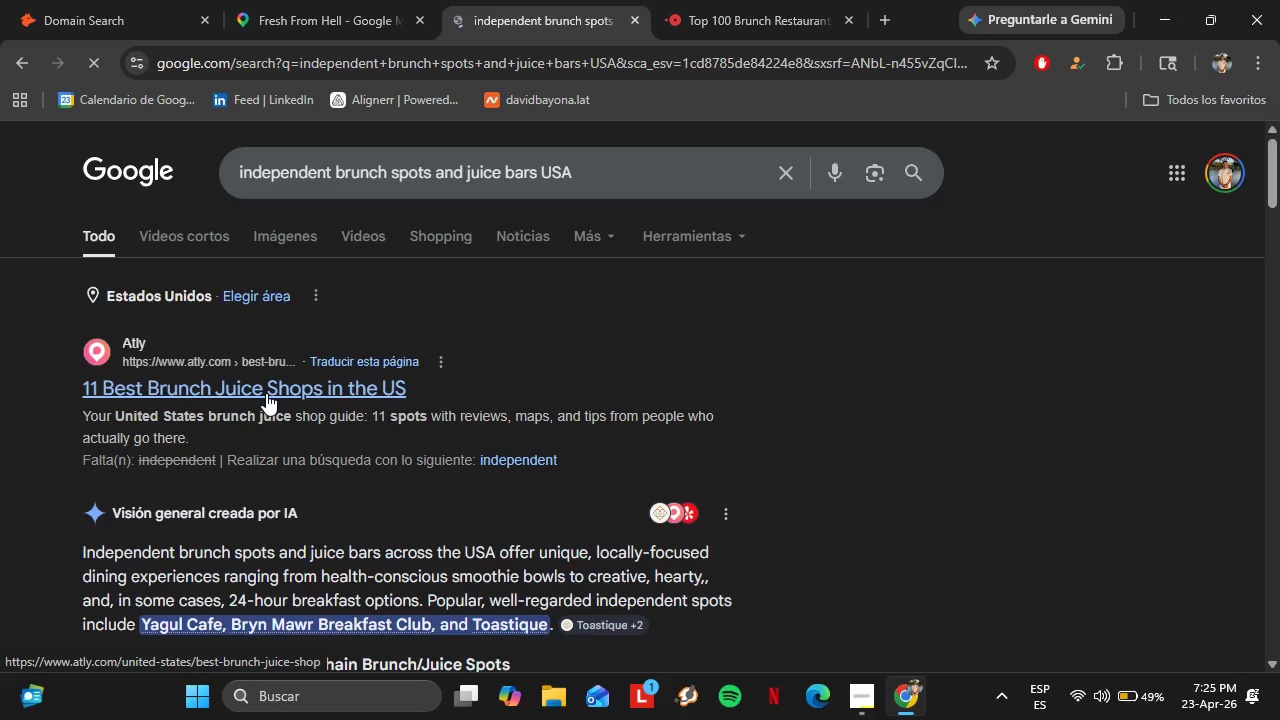 
right_click([266, 391])
 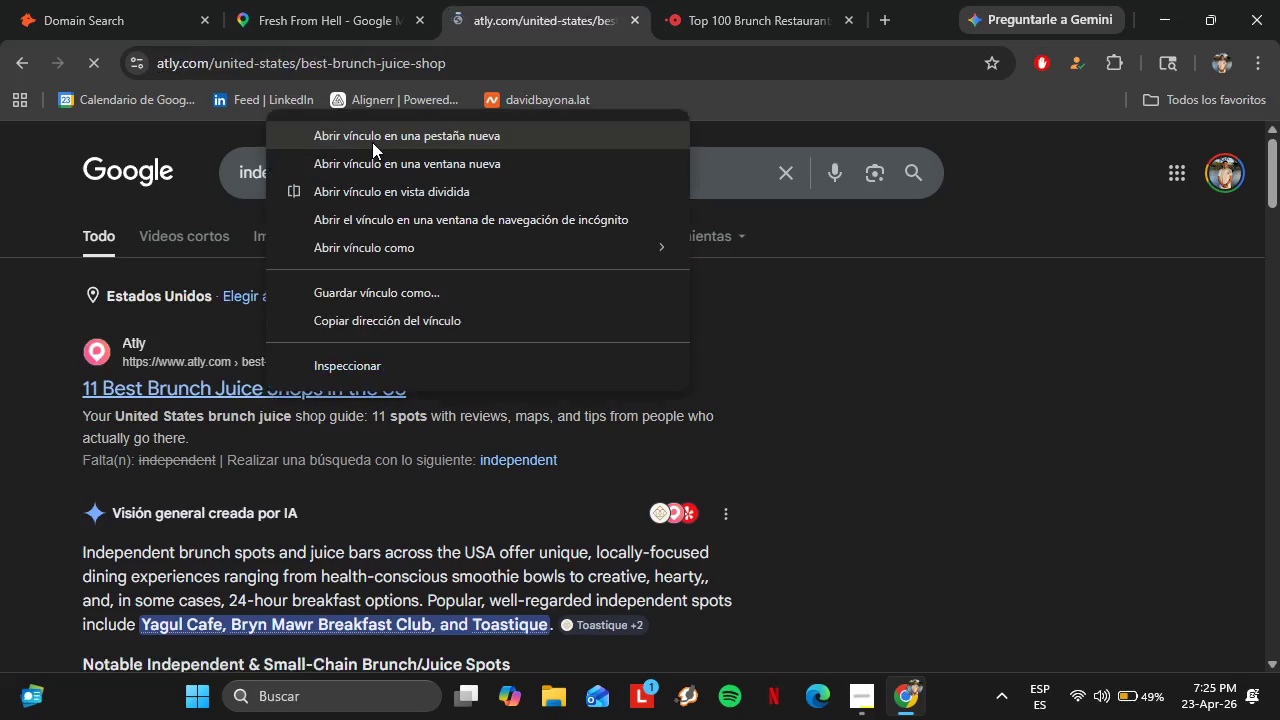 
left_click([372, 139])
 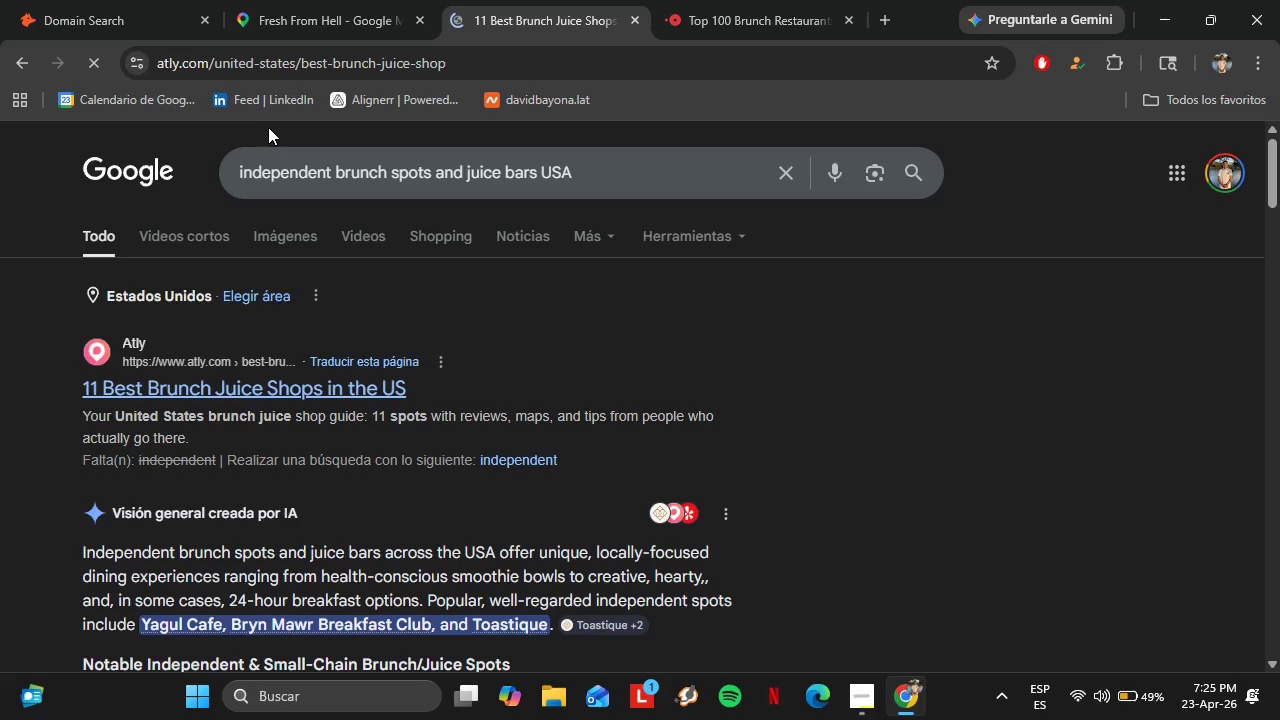 
mouse_move([81, 71])
 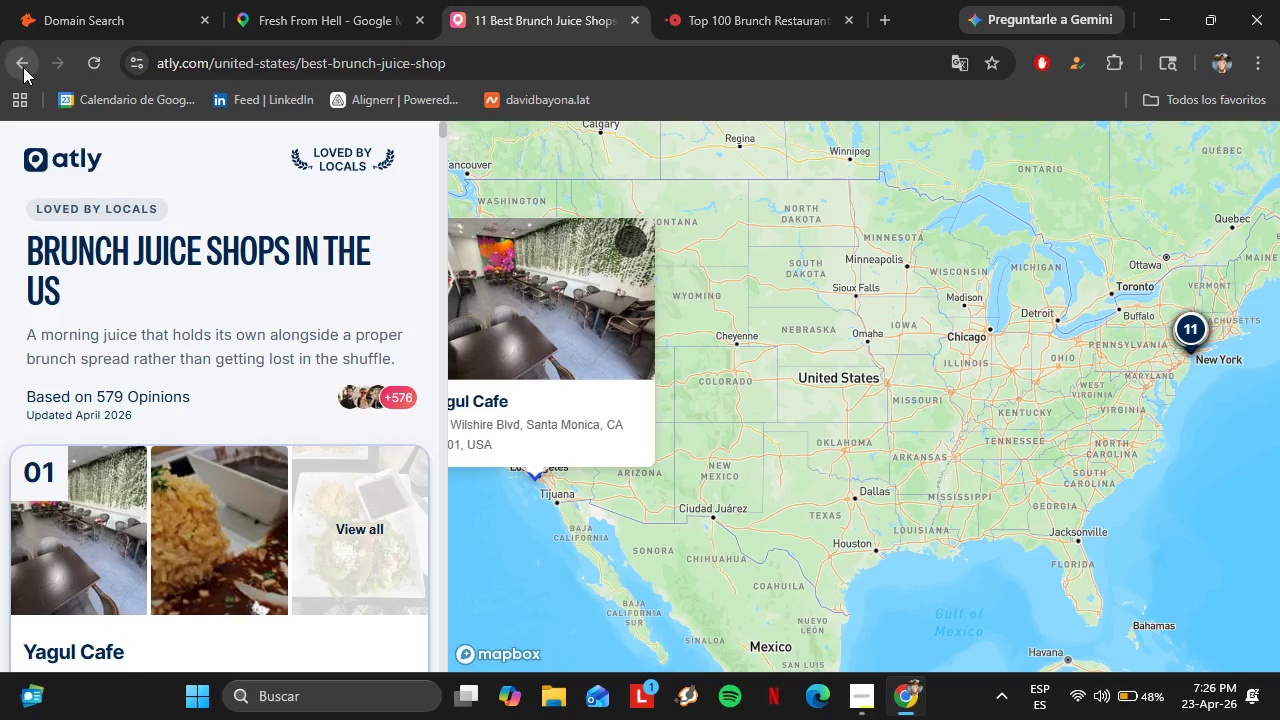 
wait(24.3)
 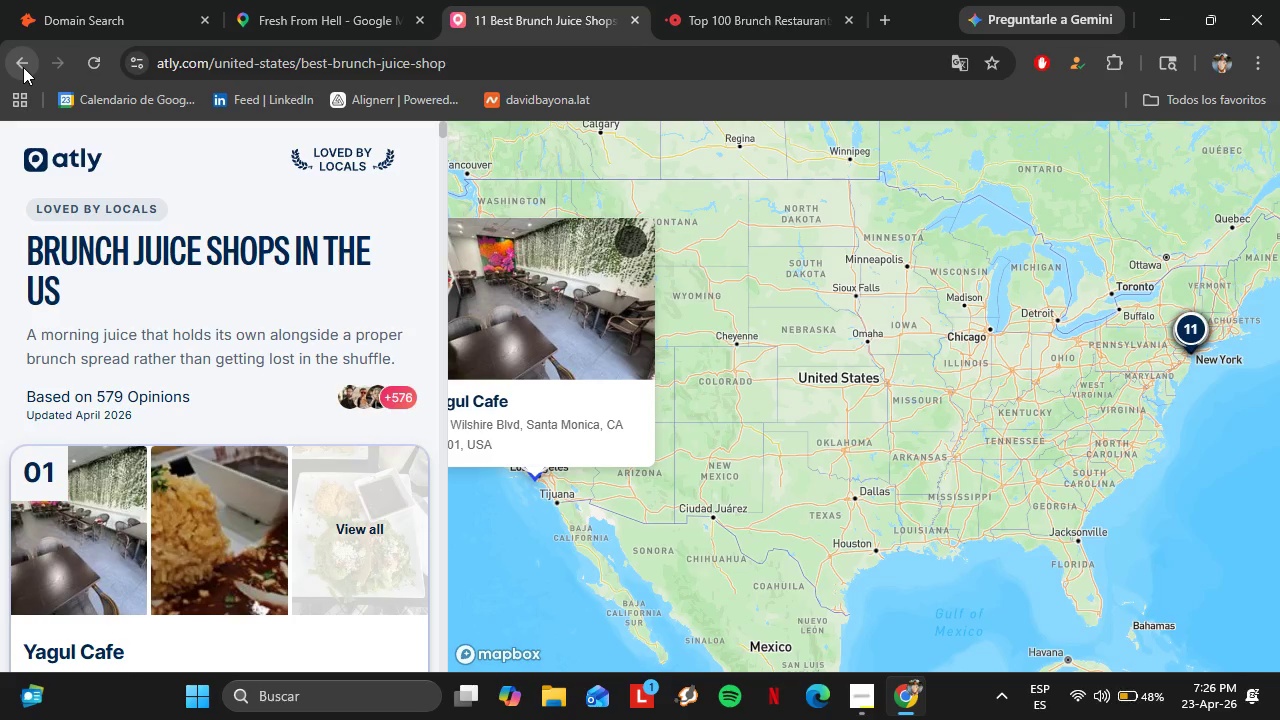 
scroll: coordinate [158, 255], scroll_direction: down, amount: 2.0
 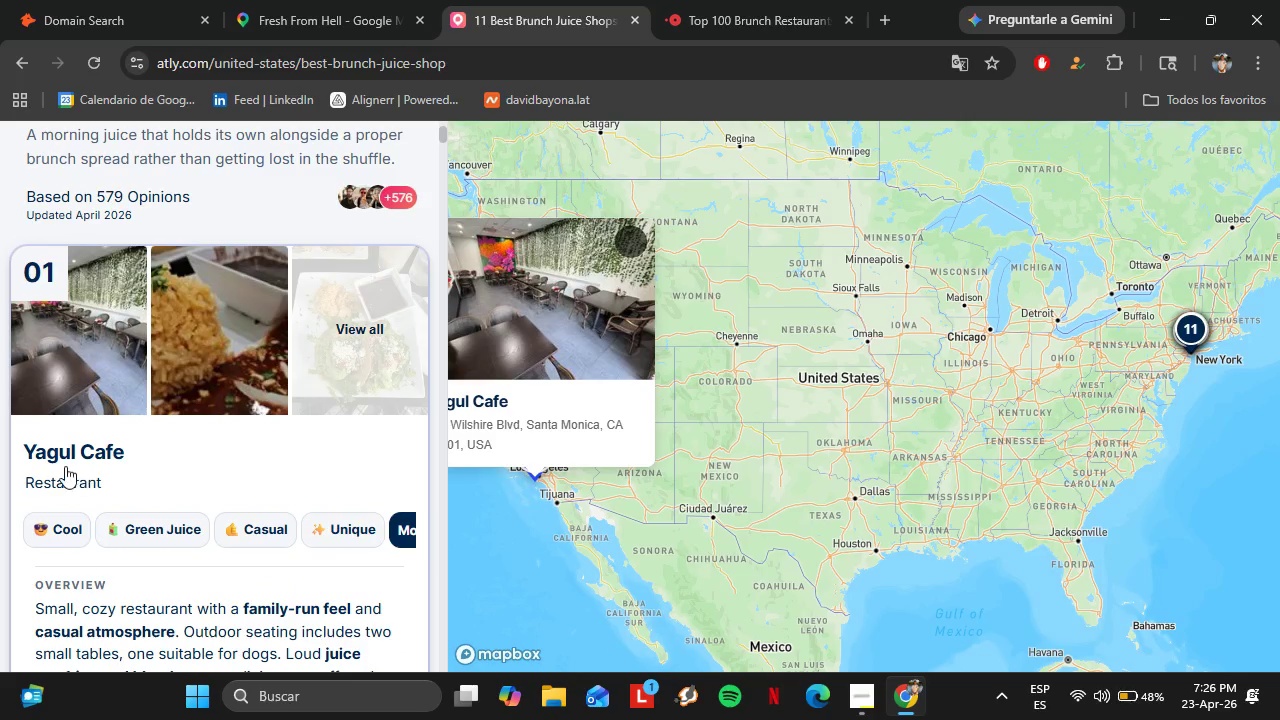 
left_click([66, 460])
 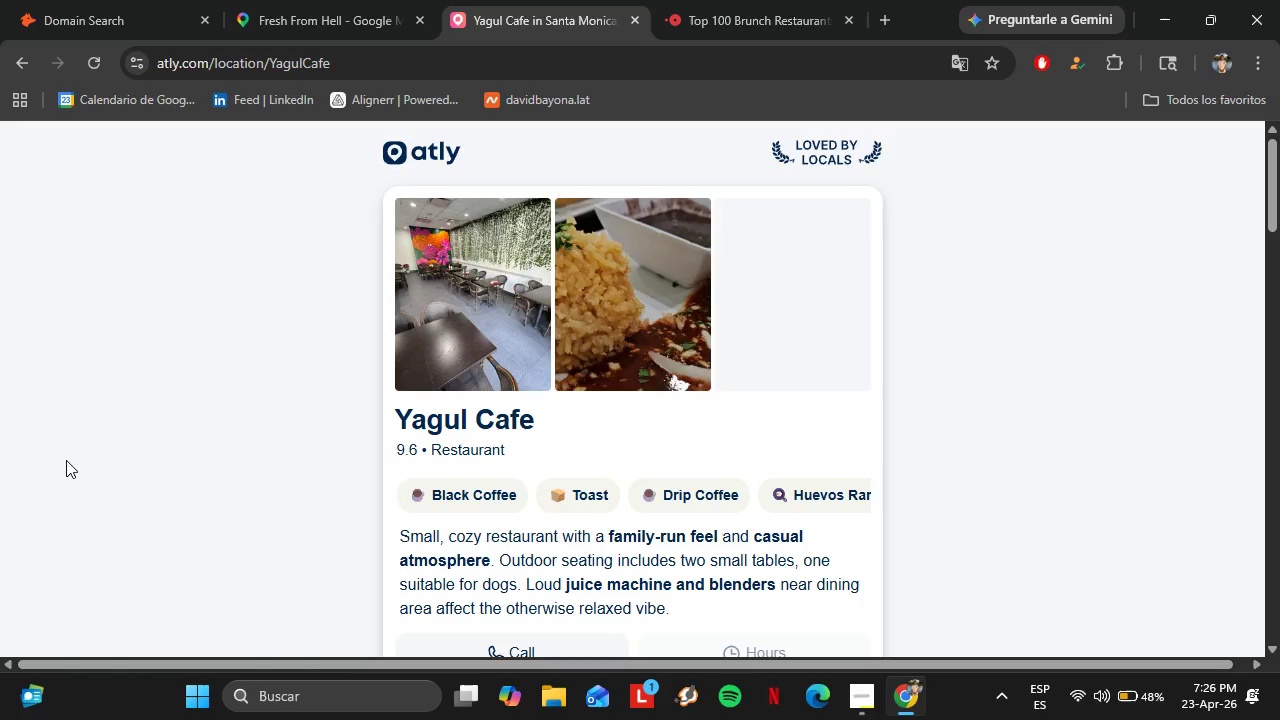 
wait(10.39)
 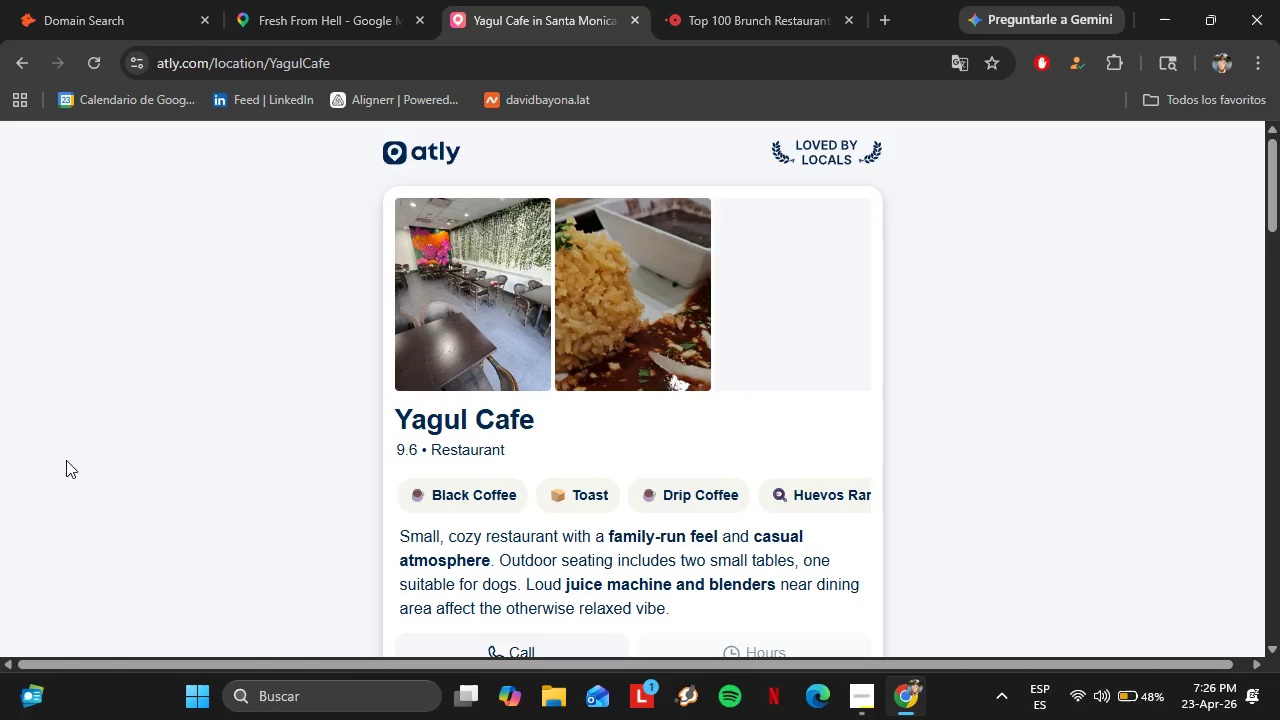 
left_click([99, 0])
 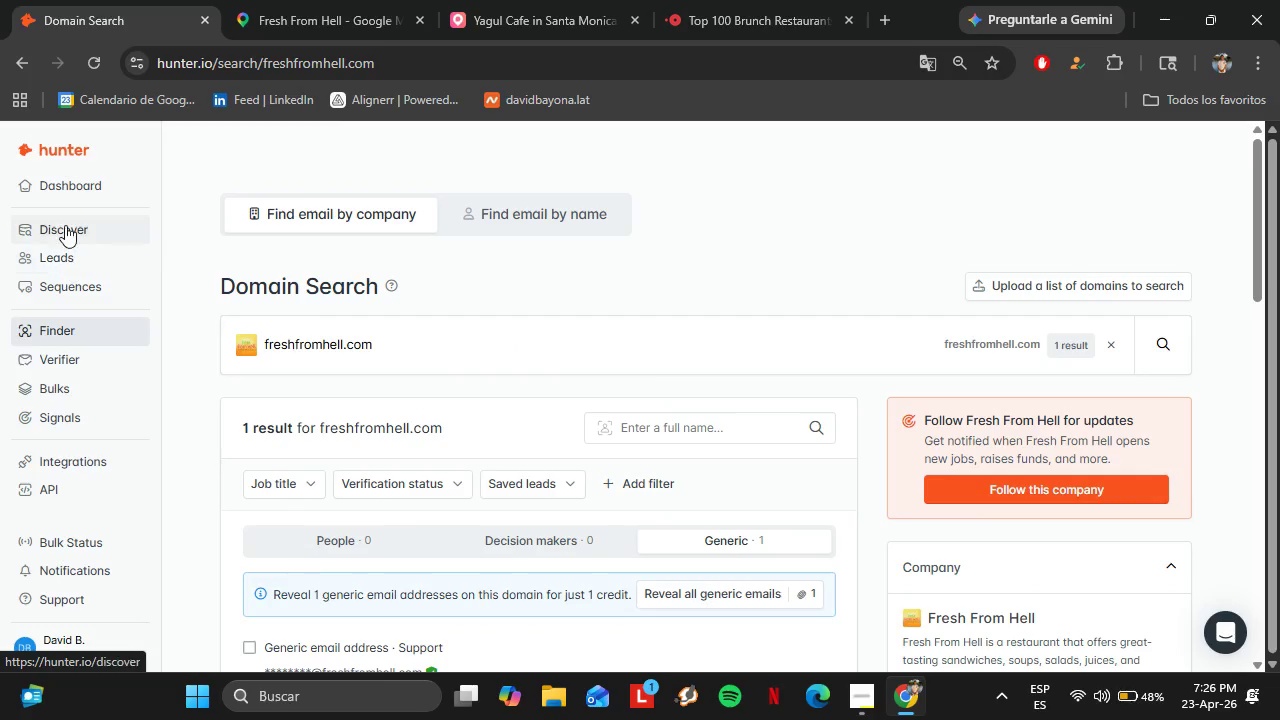 
left_click([72, 228])
 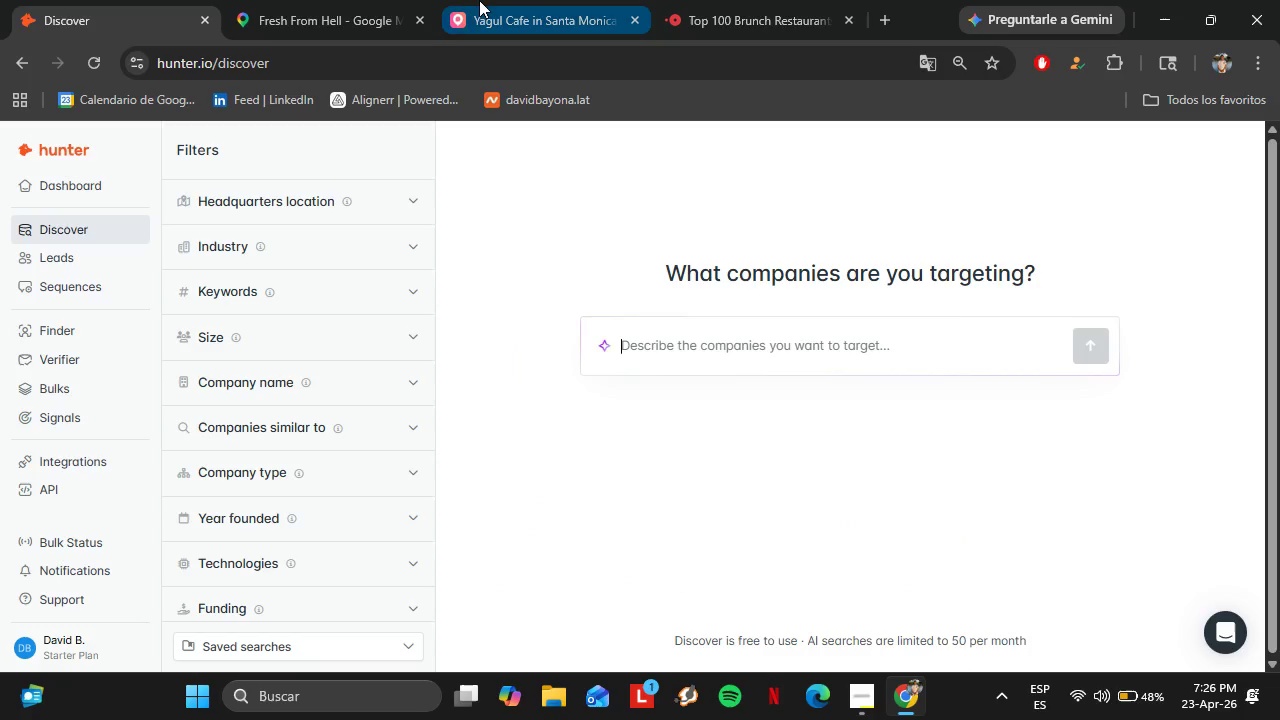 
left_click([401, 364])
 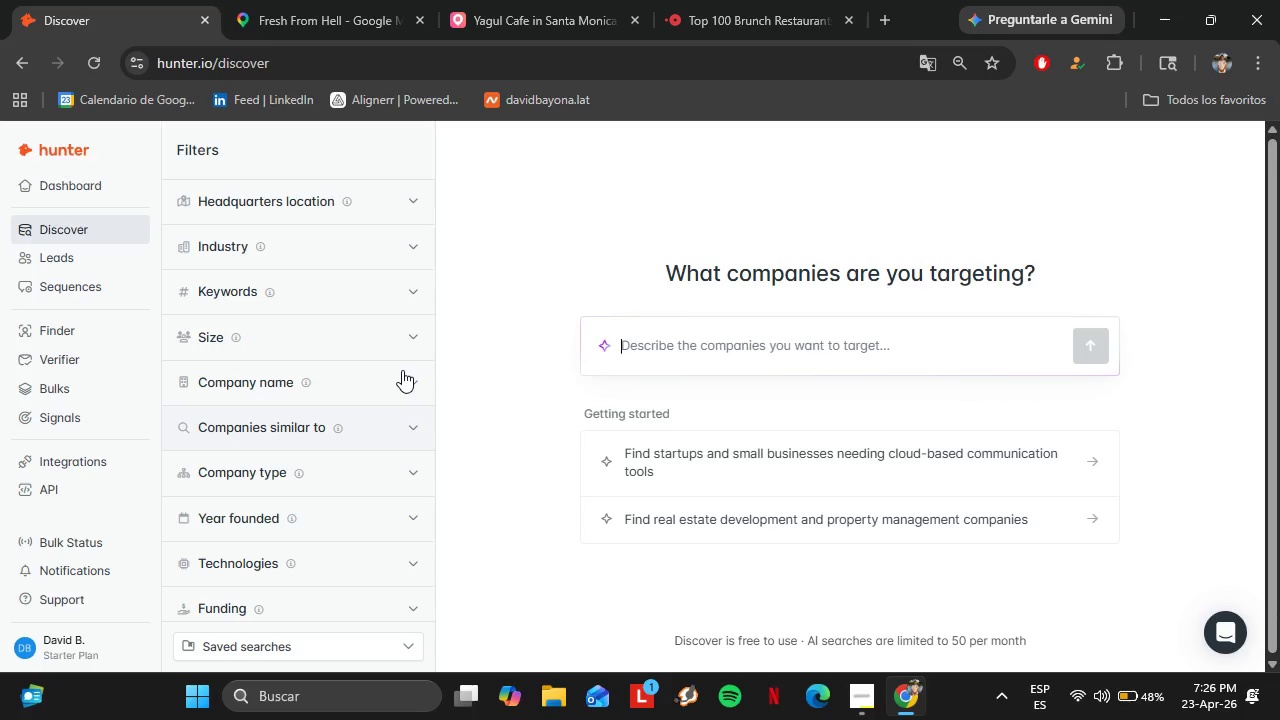 
left_click([336, 416])
 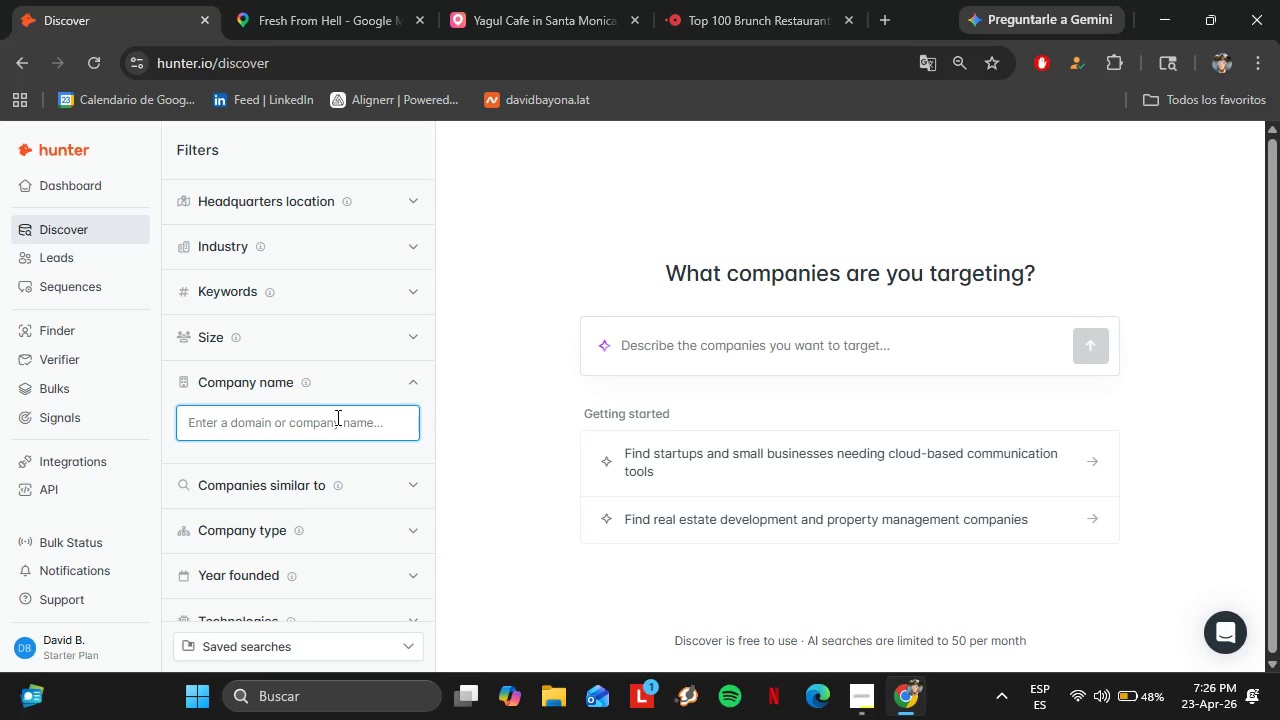 
type(Yagul Cafe)
 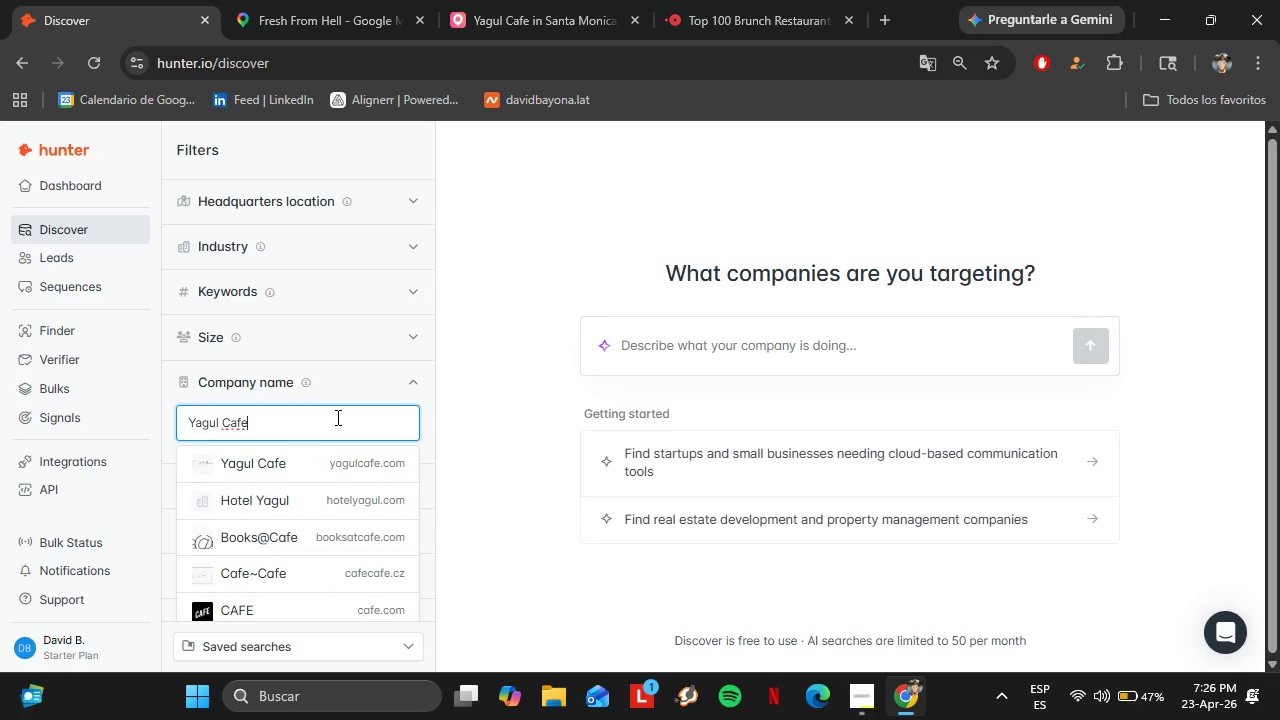 
left_click([279, 469])
 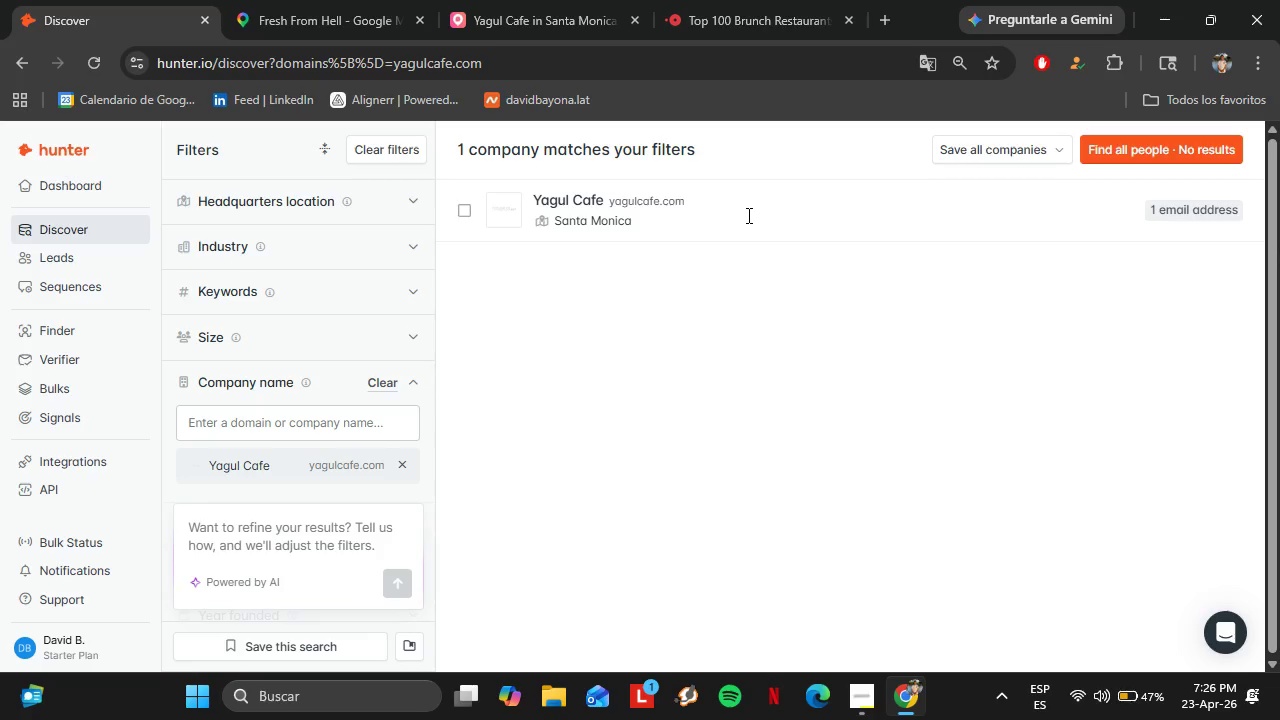 
left_click([744, 206])
 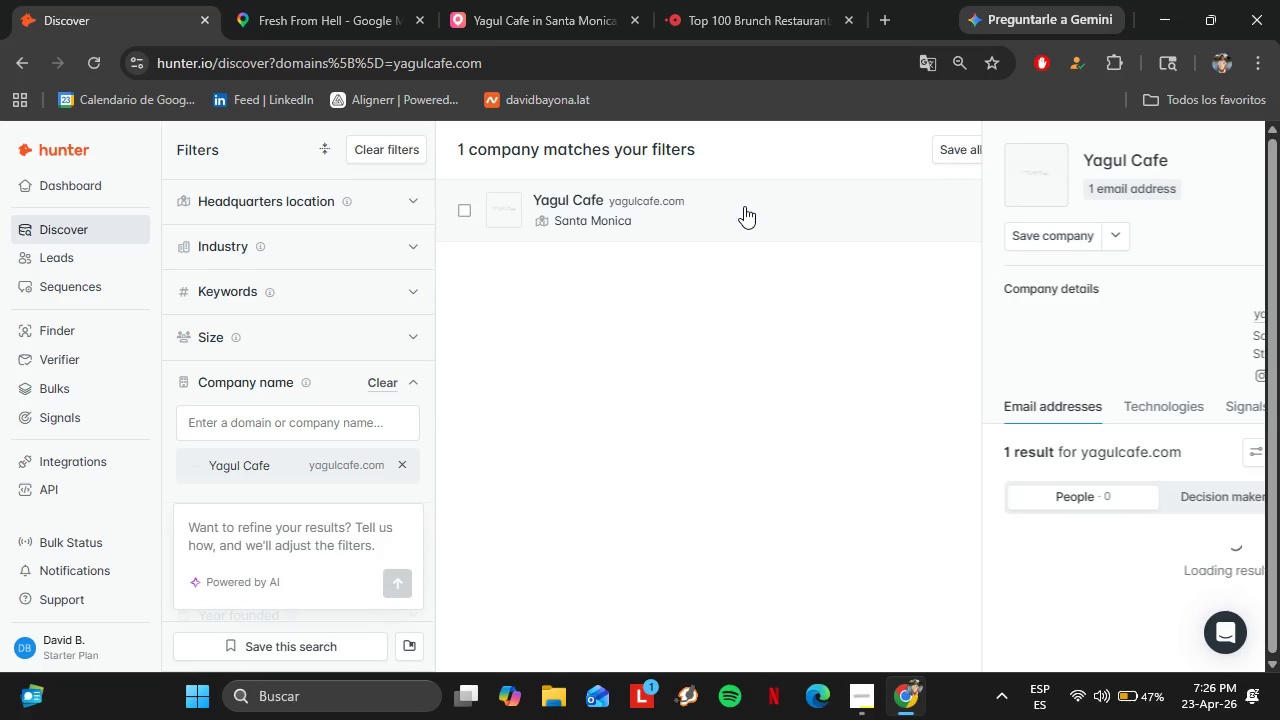 
scroll: coordinate [899, 439], scroll_direction: down, amount: 1.0
 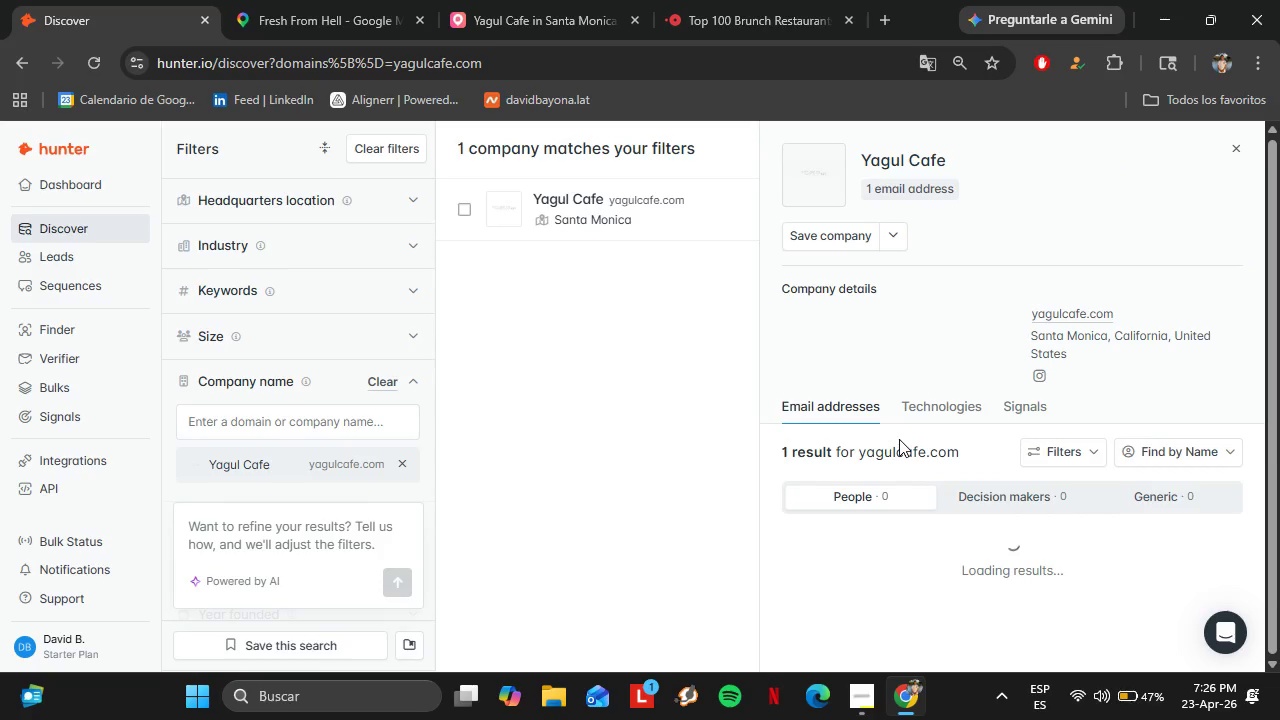 
left_click([546, 0])
 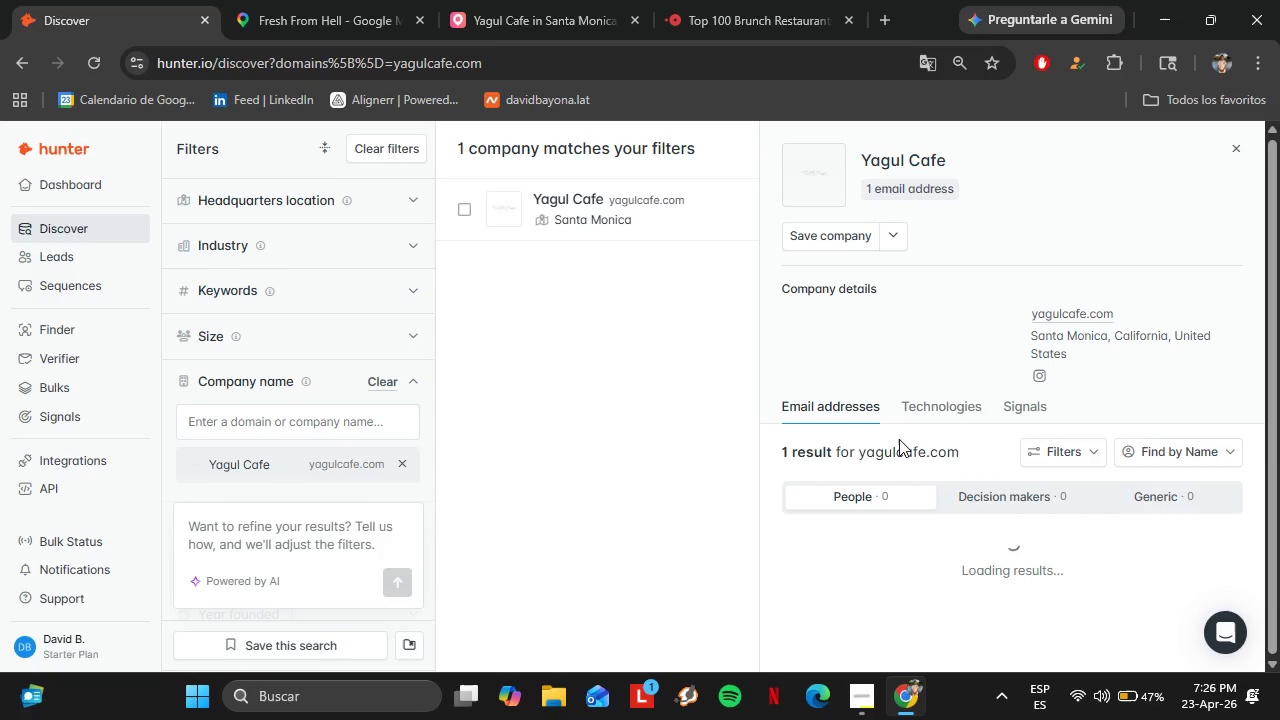 
scroll: coordinate [582, 330], scroll_direction: down, amount: 1.0
 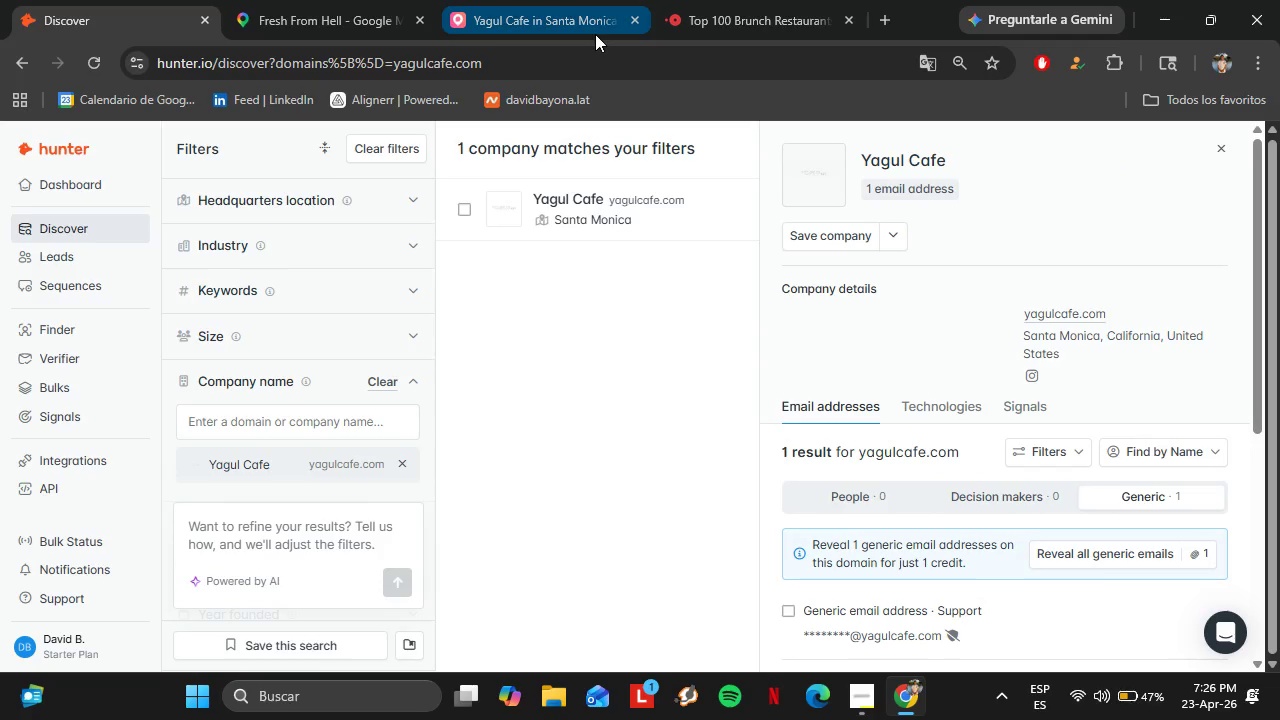 
left_click([1154, 218])
 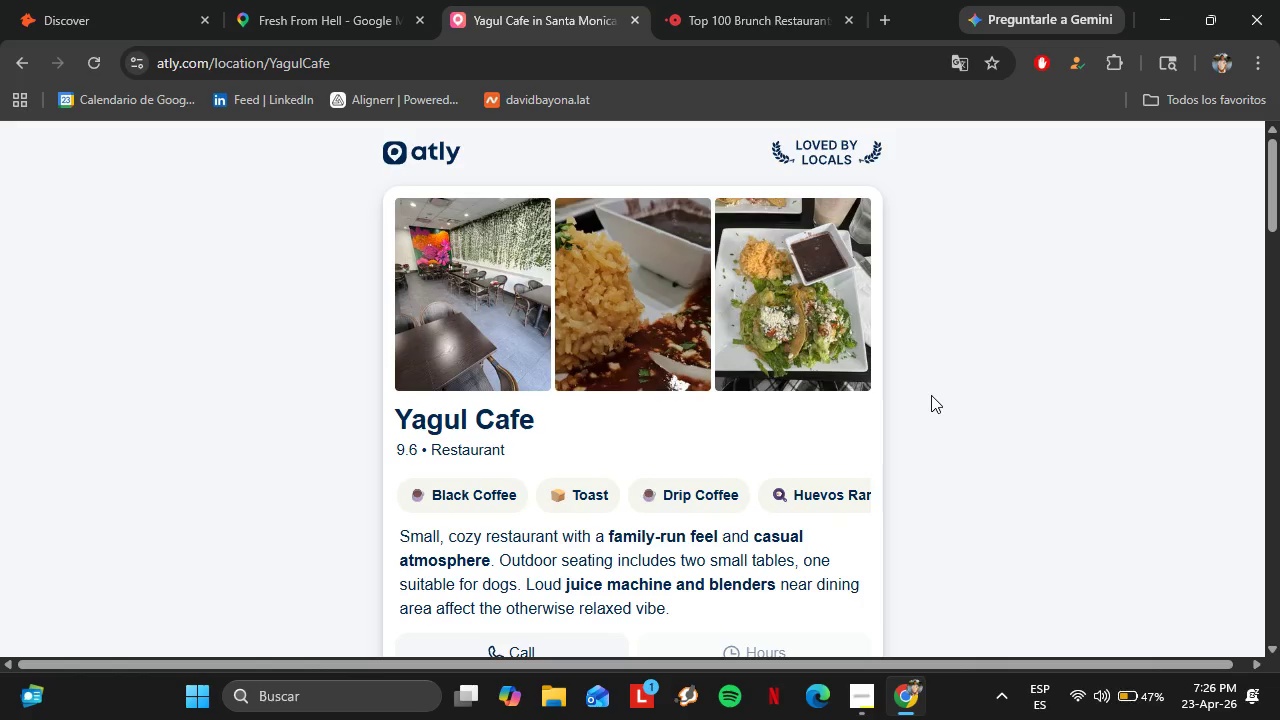 
scroll: coordinate [776, 401], scroll_direction: down, amount: 10.0
 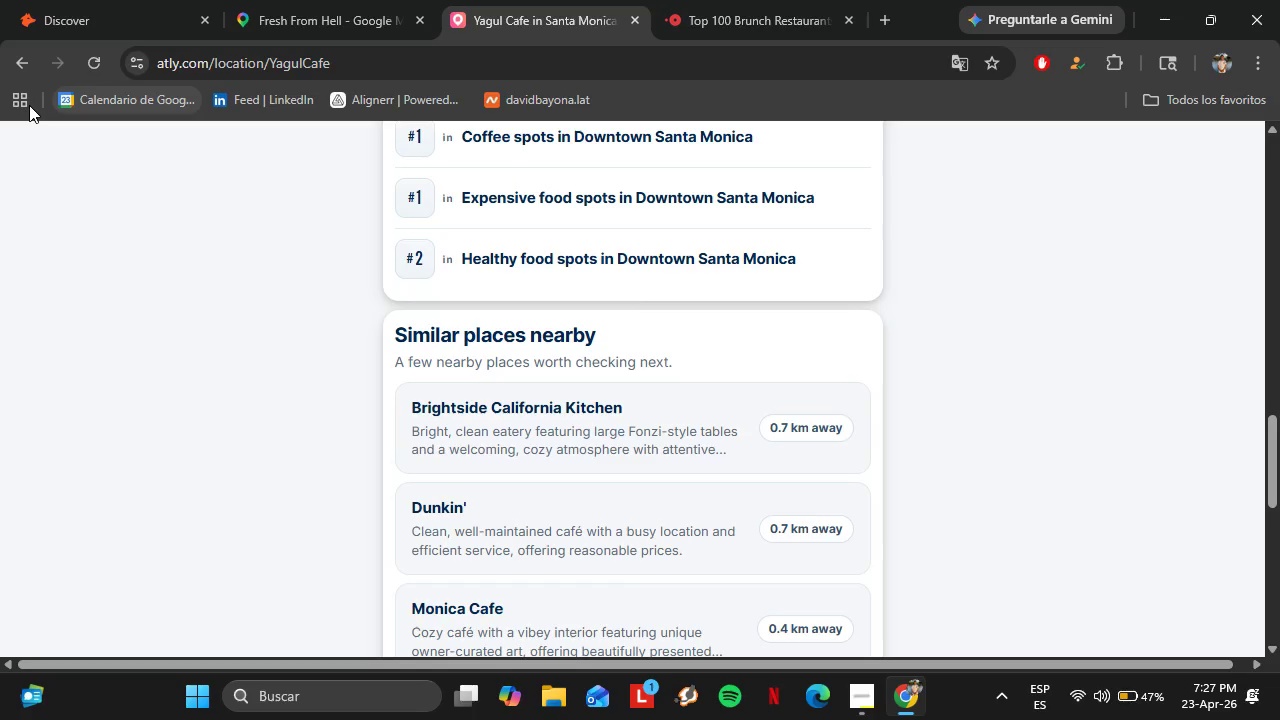 
left_click([16, 67])
 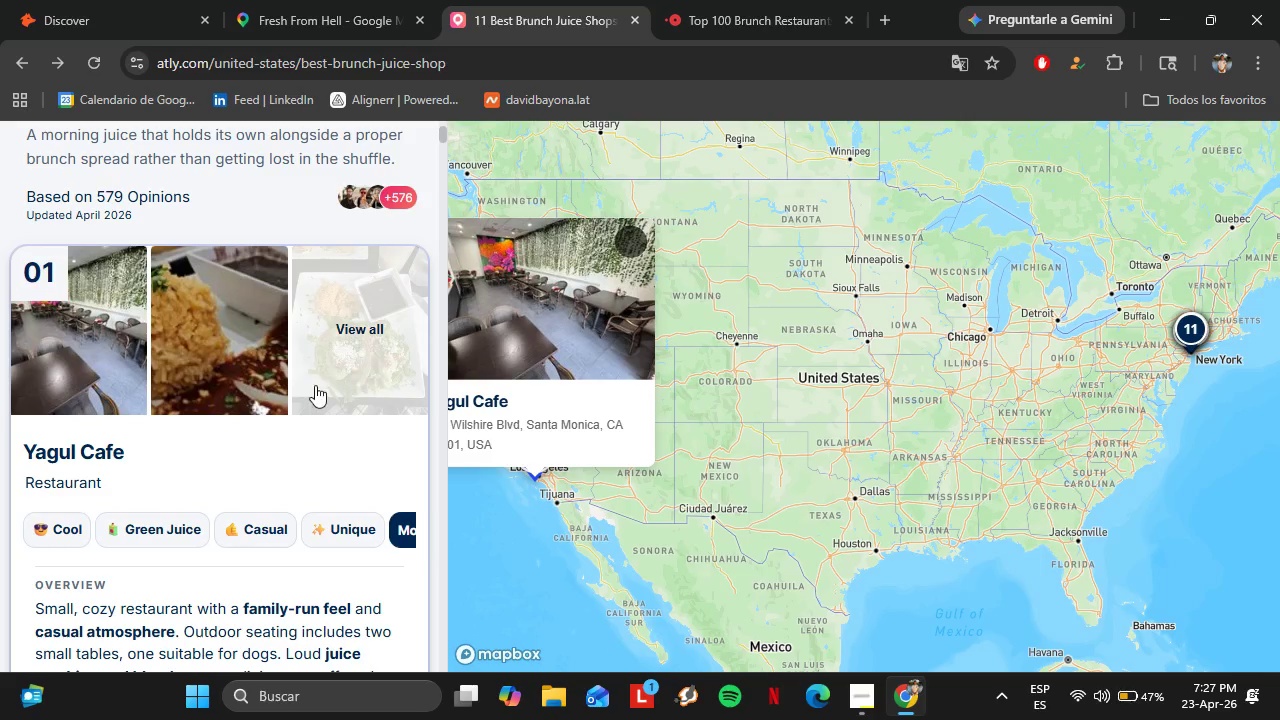 
scroll: coordinate [299, 389], scroll_direction: down, amount: 13.0
 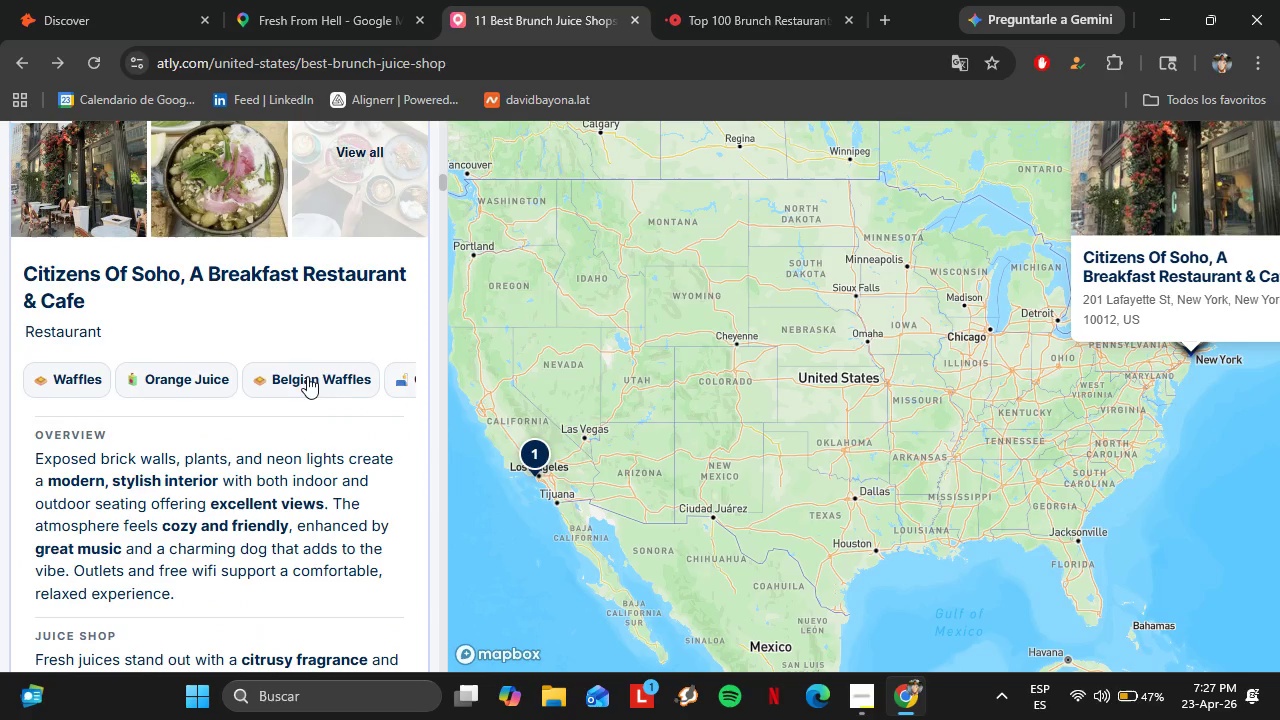 
wait(6.17)
 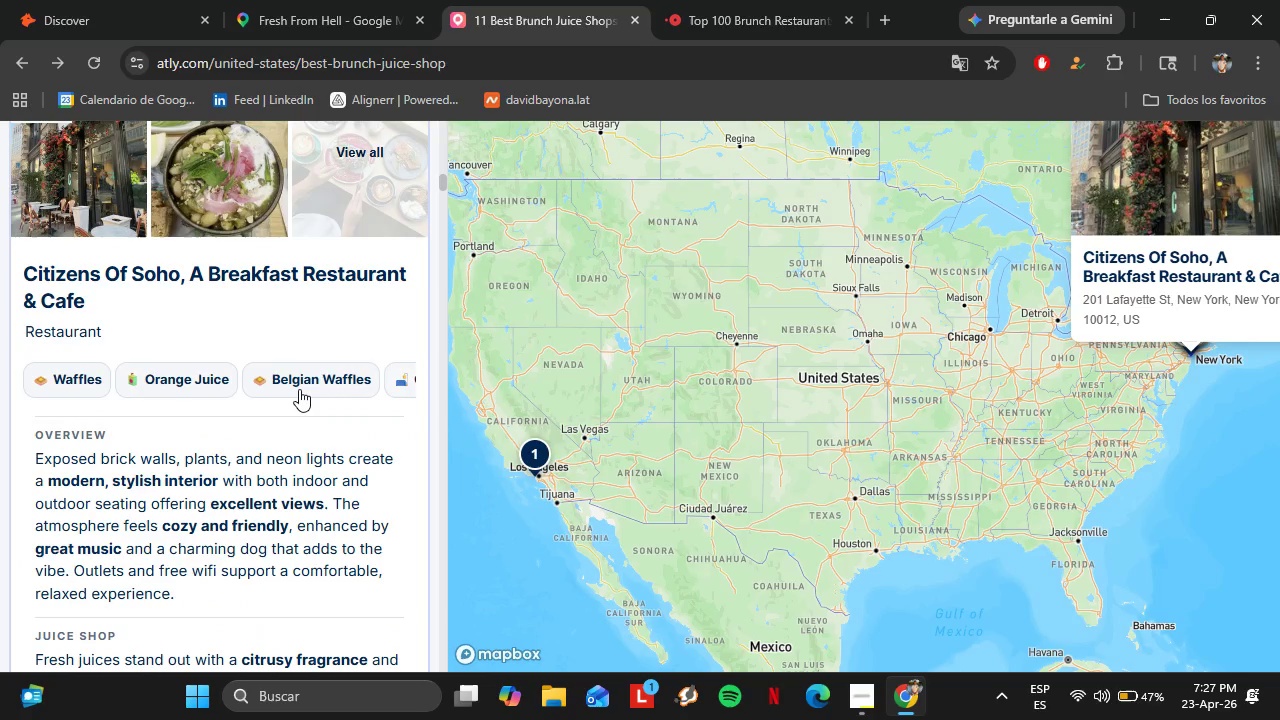 
scroll: coordinate [176, 340], scroll_direction: down, amount: 29.0
 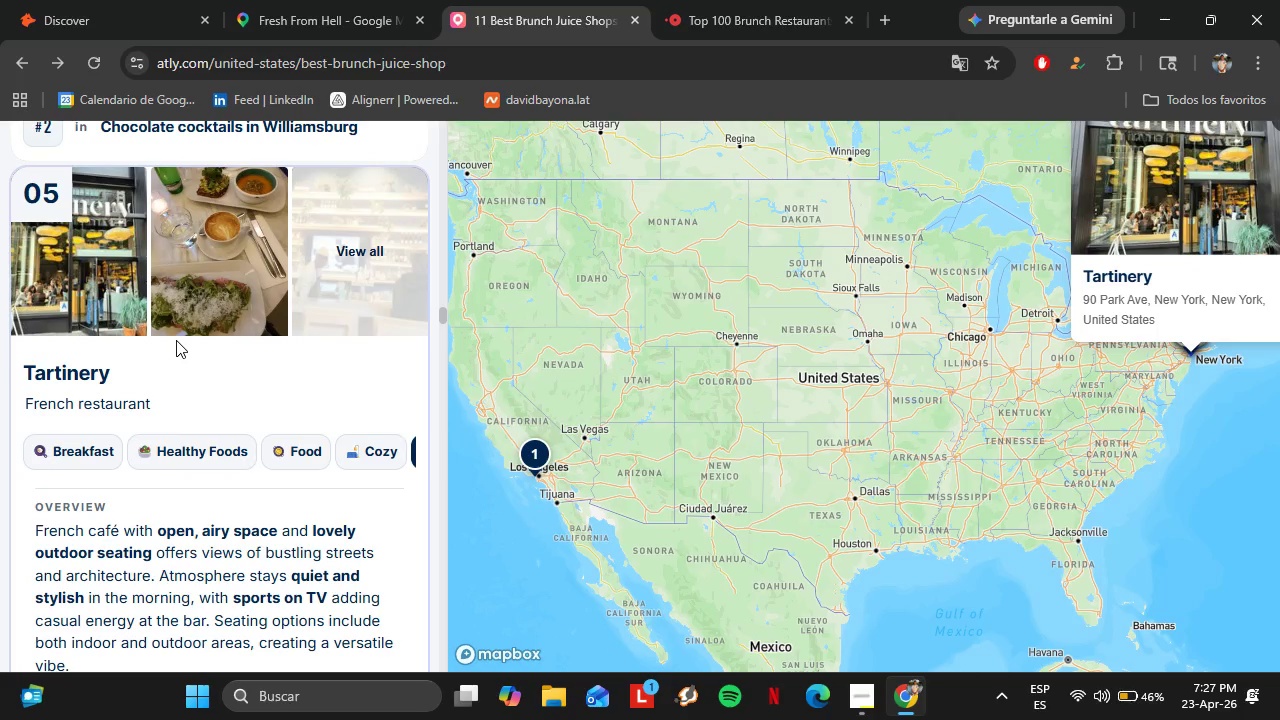 
scroll: coordinate [176, 340], scroll_direction: up, amount: 1.0
 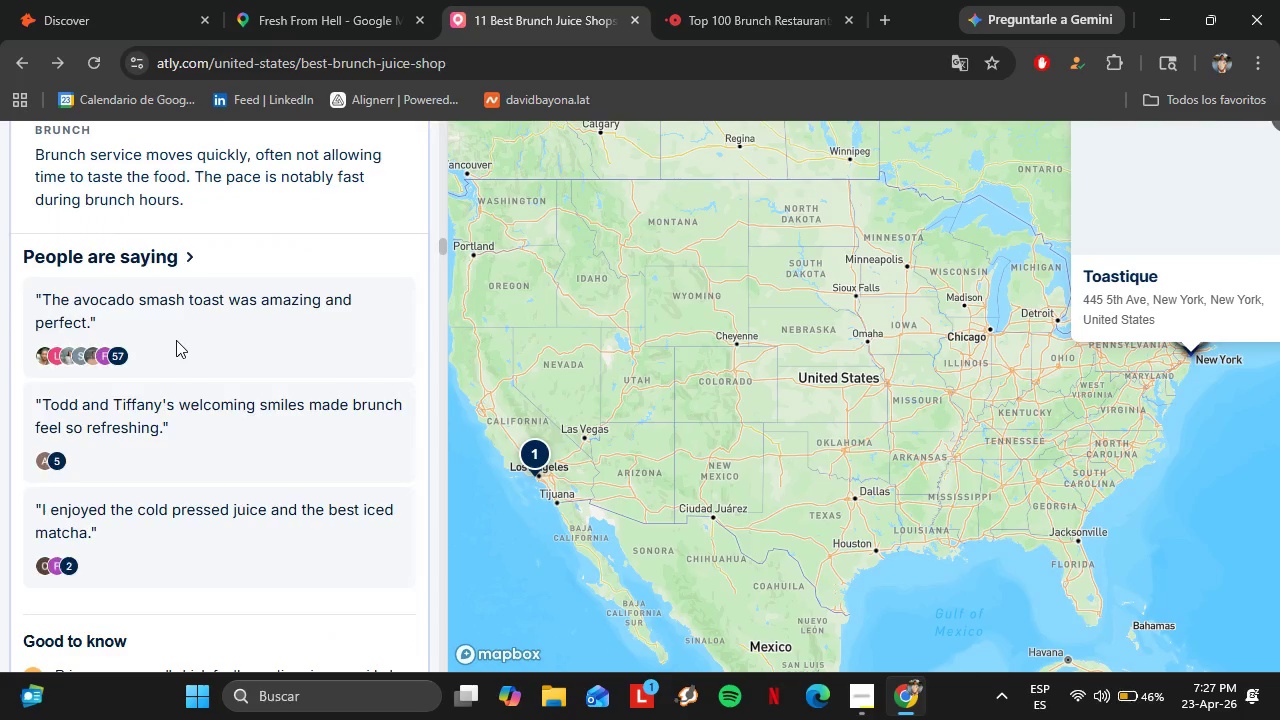 
scroll: coordinate [176, 340], scroll_direction: down, amount: 32.0
 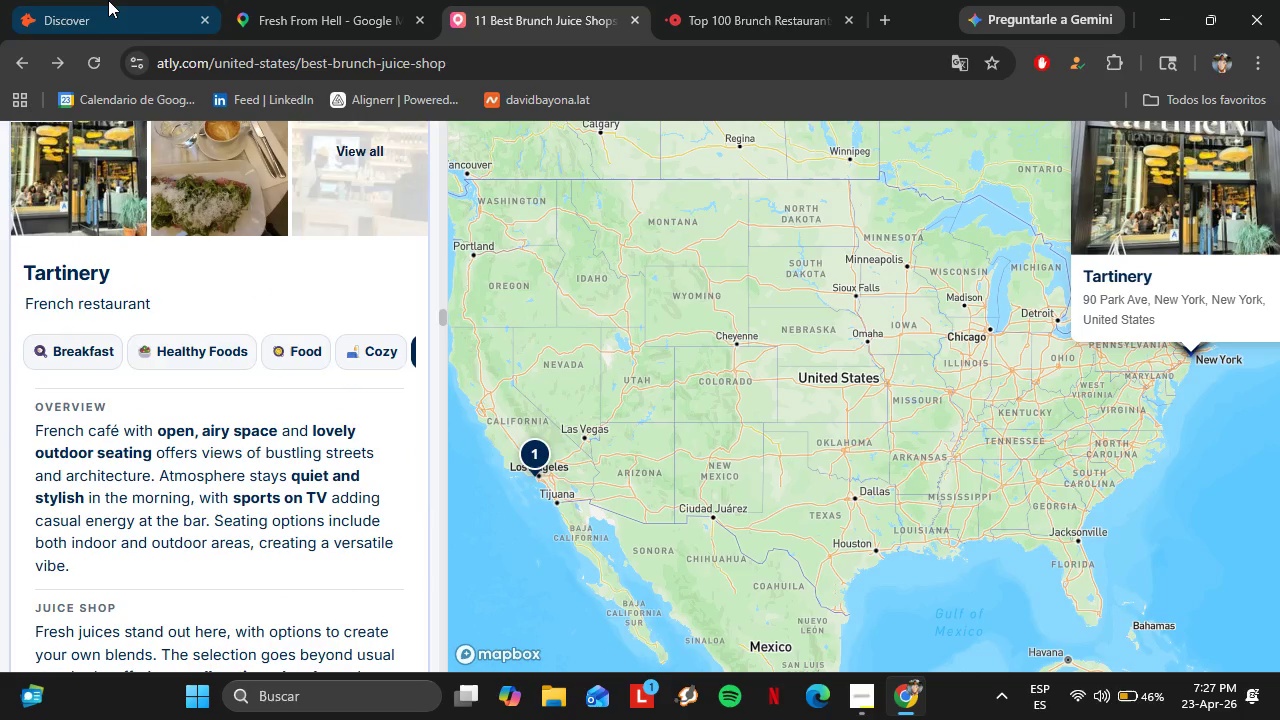 
left_click([108, 0])
 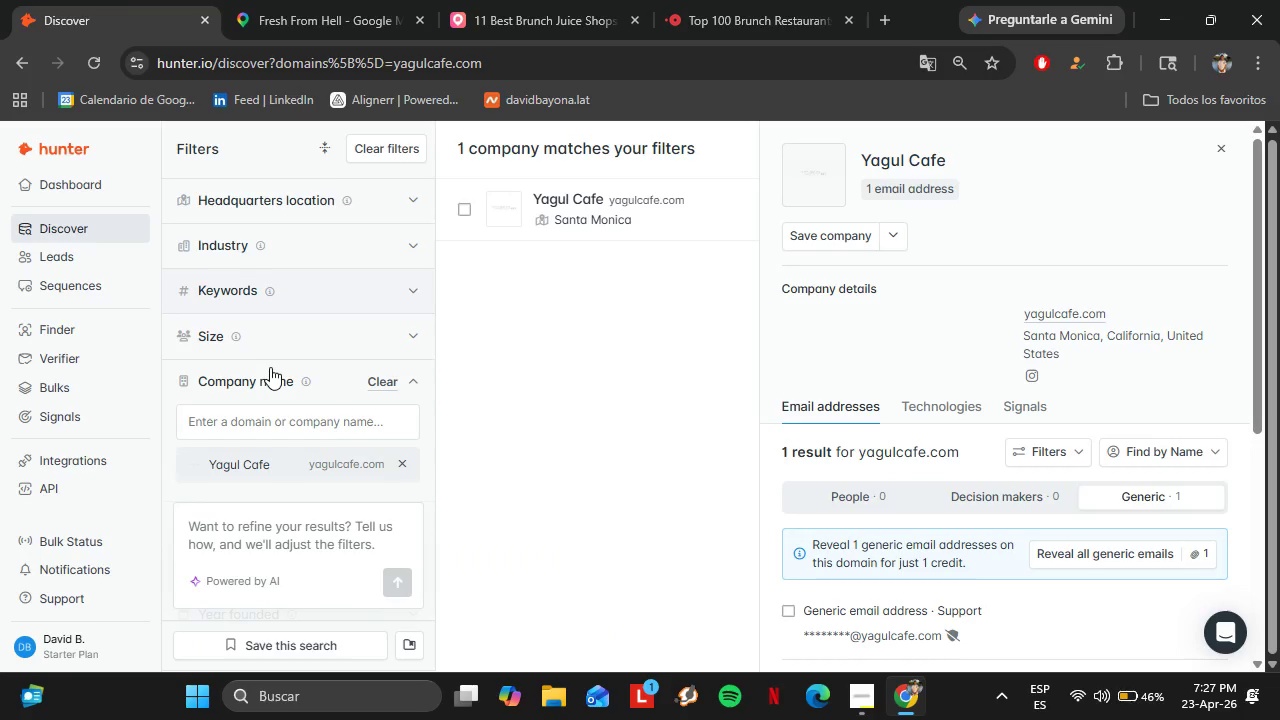 
left_click([388, 381])
 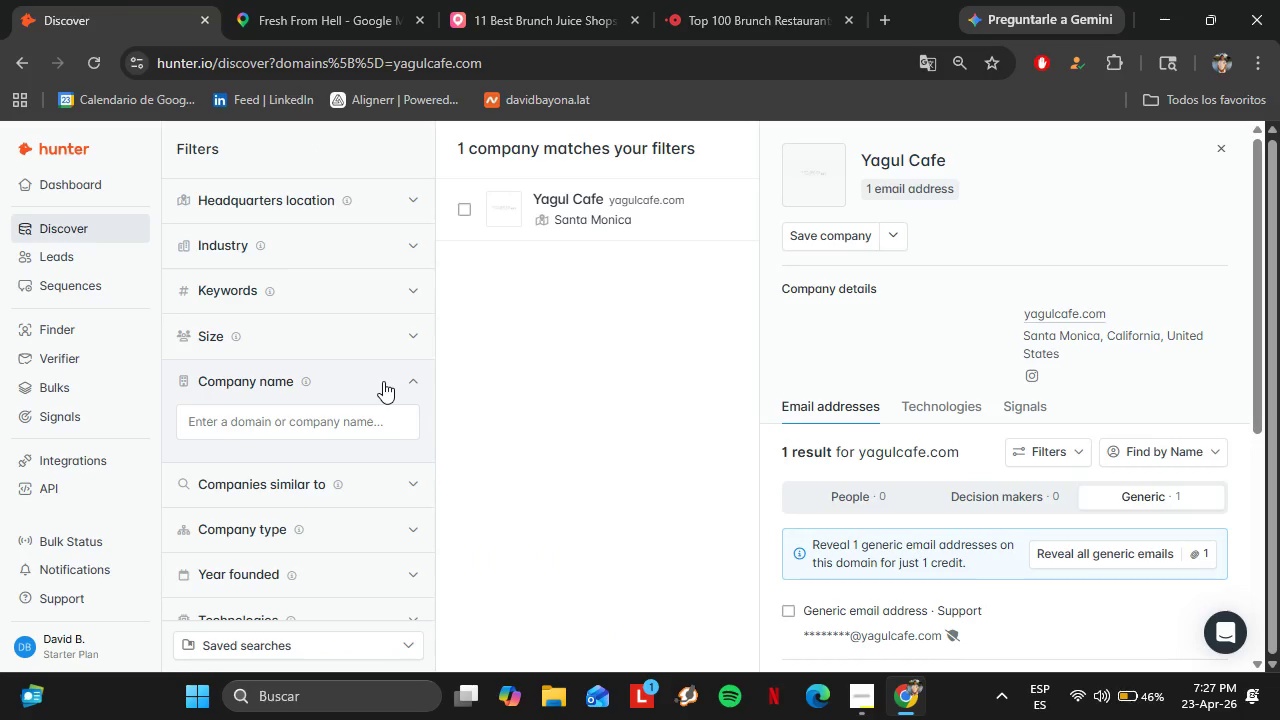 
left_click([280, 406])
 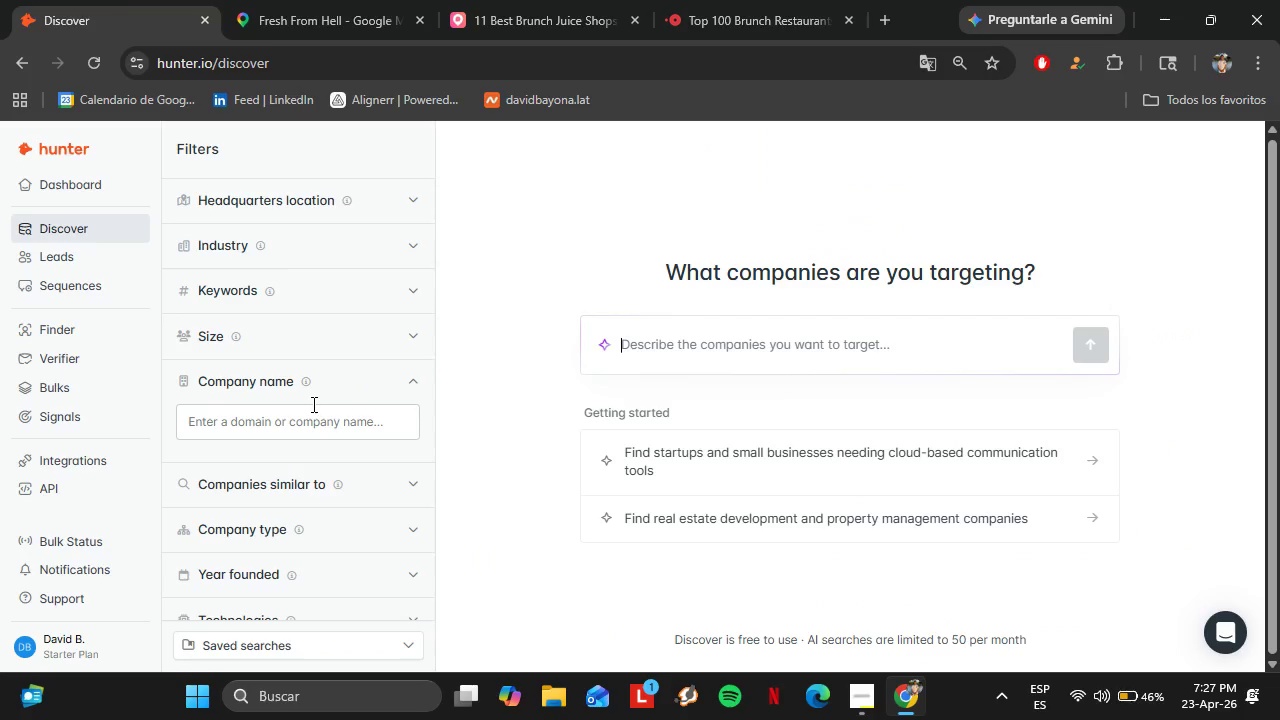 
left_click([553, 0])
 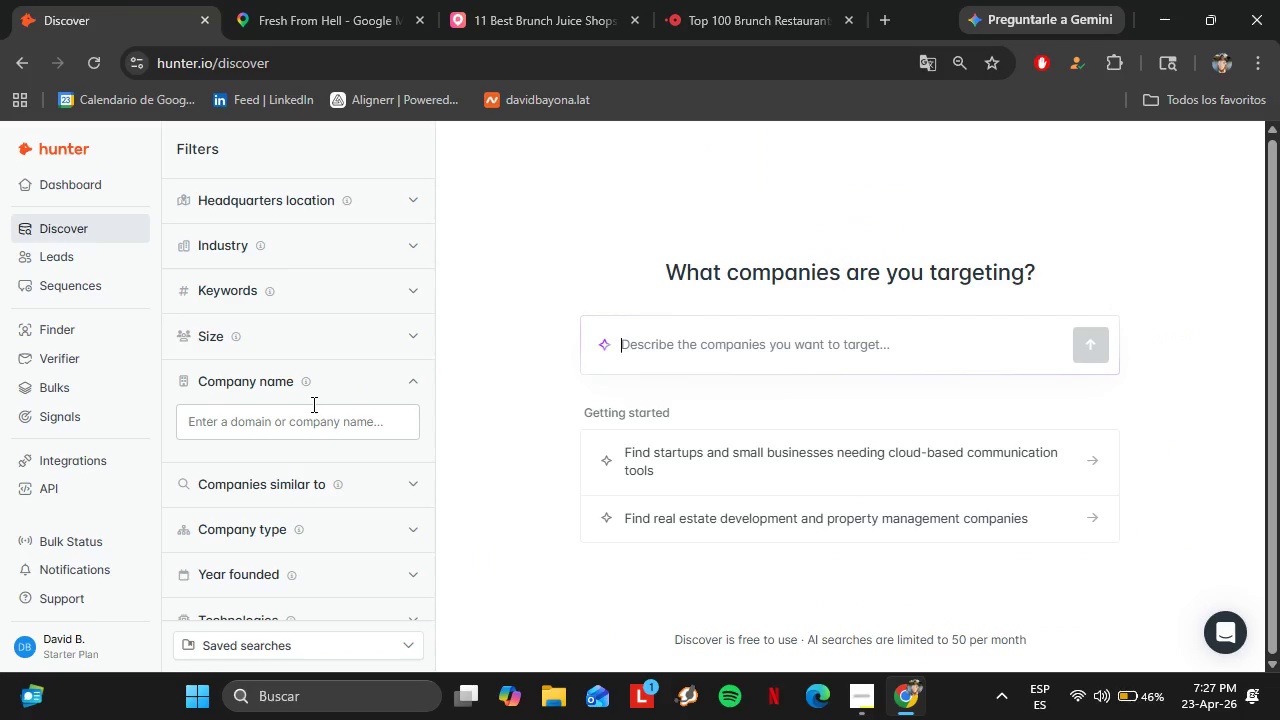 
left_click([105, 1])
 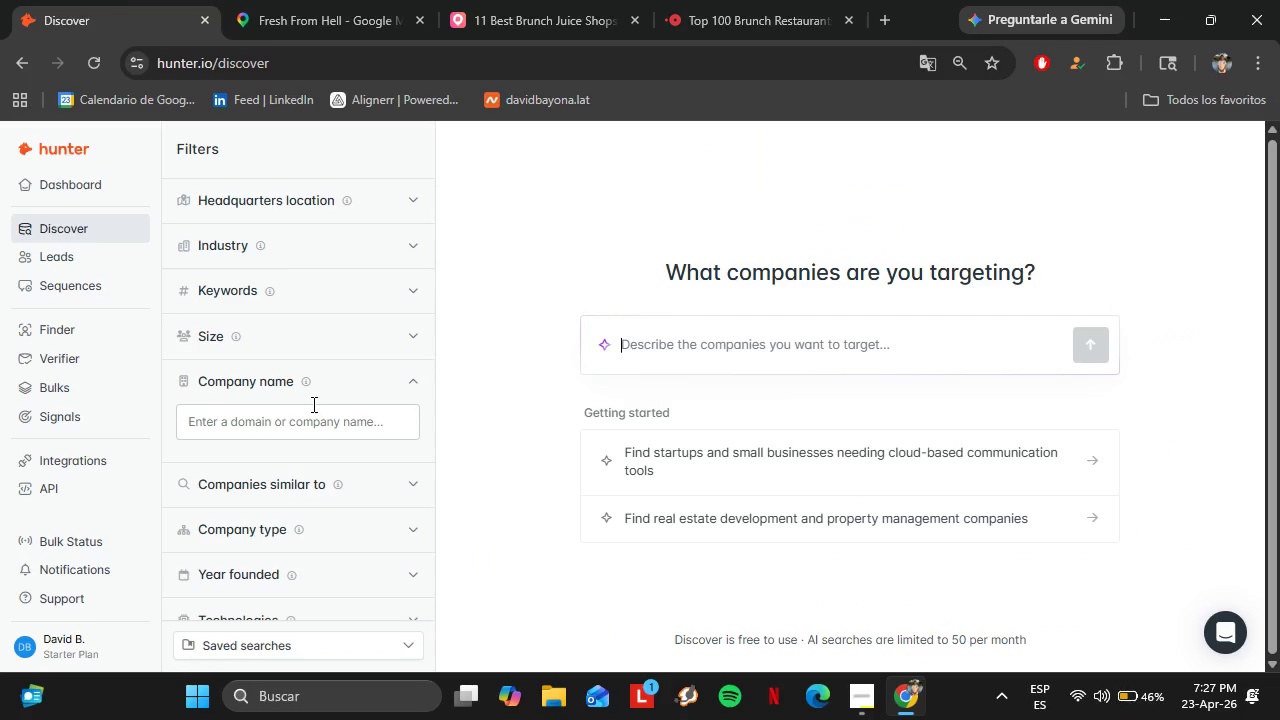 
type(Tartinery)
 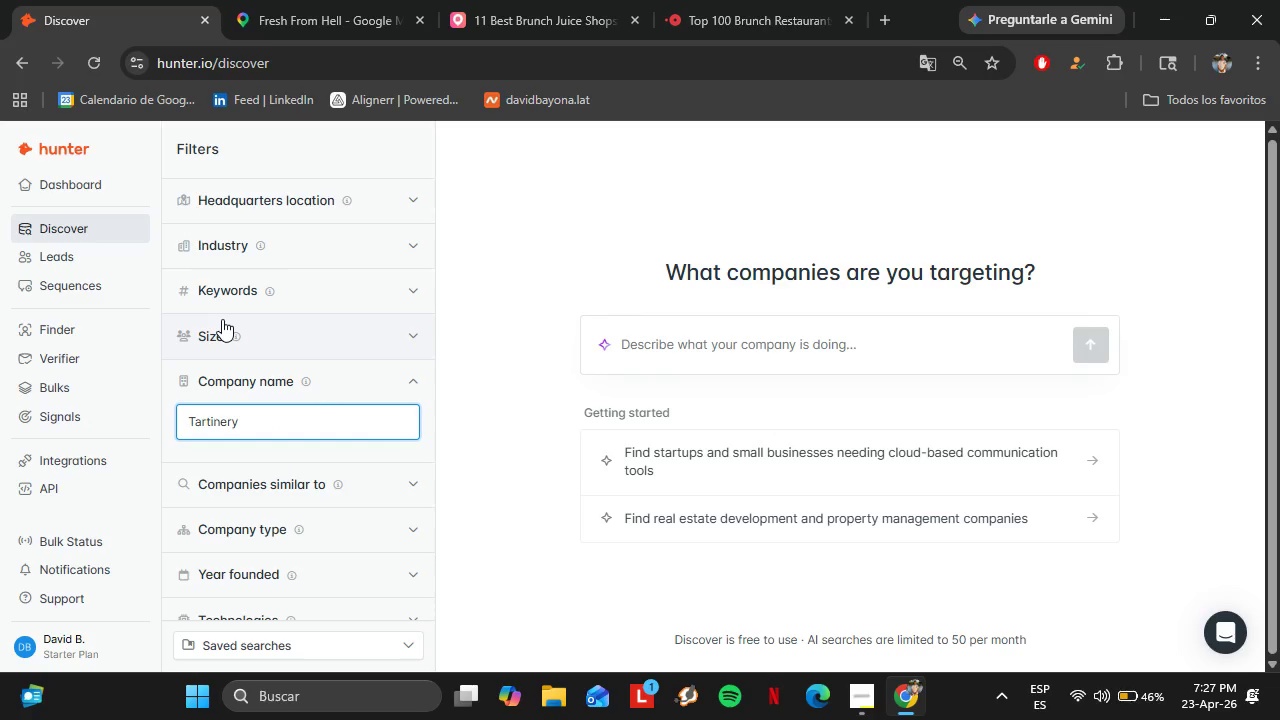 
left_click([300, 466])
 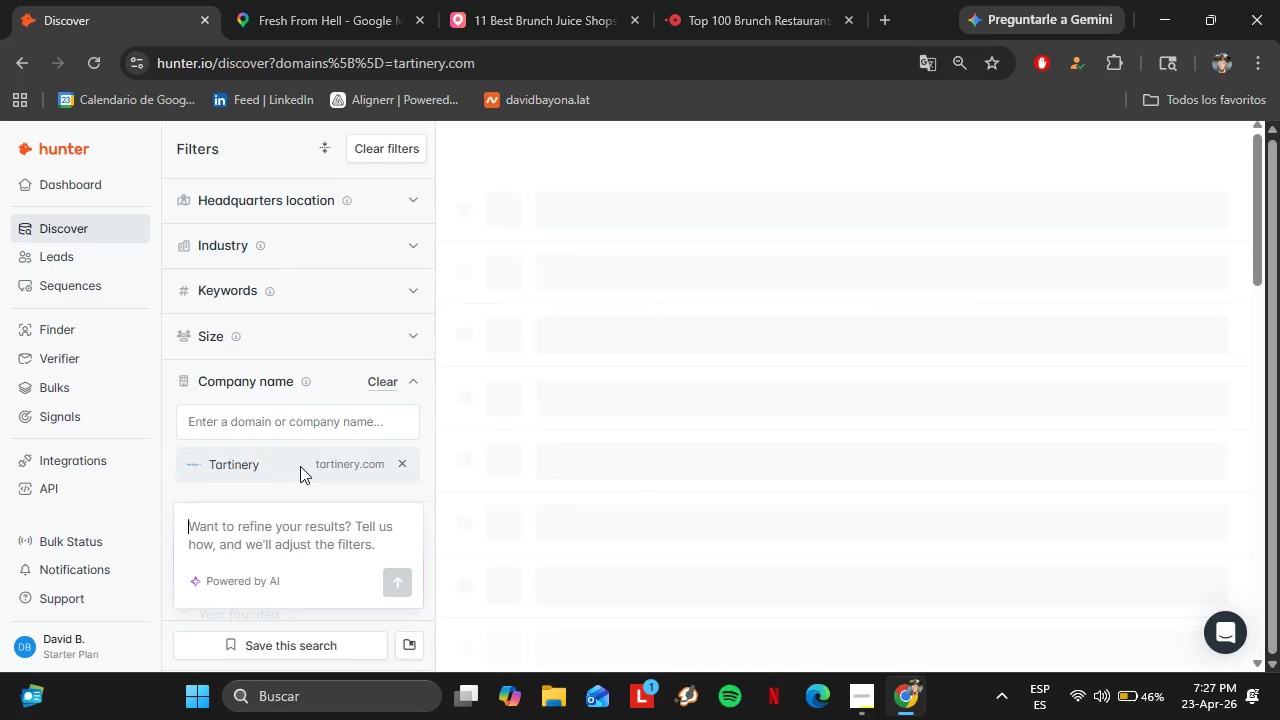 
left_click([654, 207])
 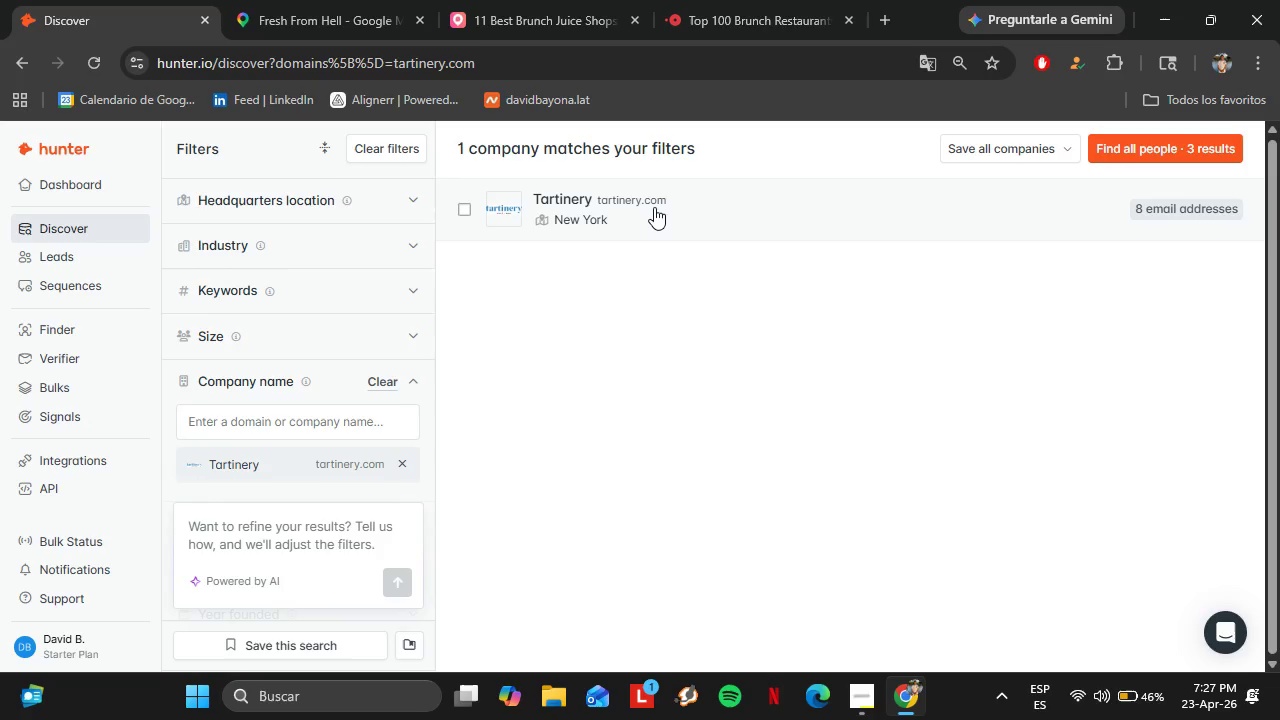 
scroll: coordinate [928, 441], scroll_direction: down, amount: 9.0
 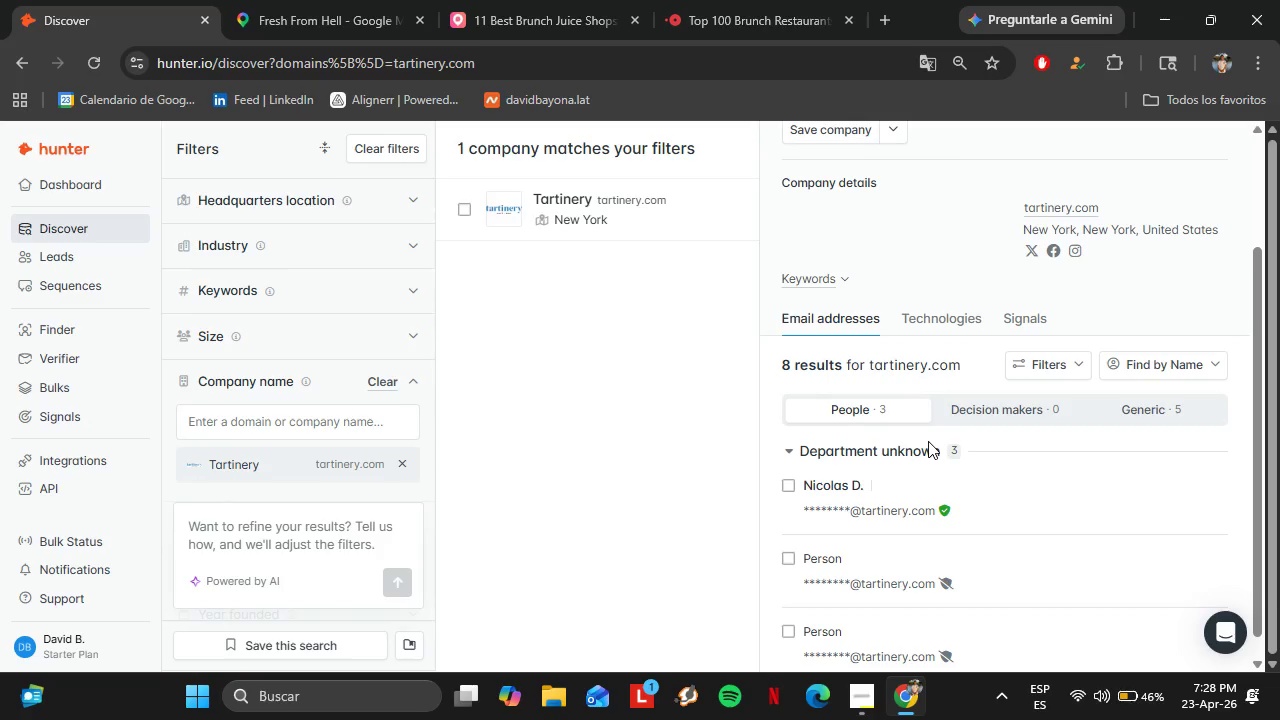 
scroll: coordinate [928, 441], scroll_direction: up, amount: 1.0
 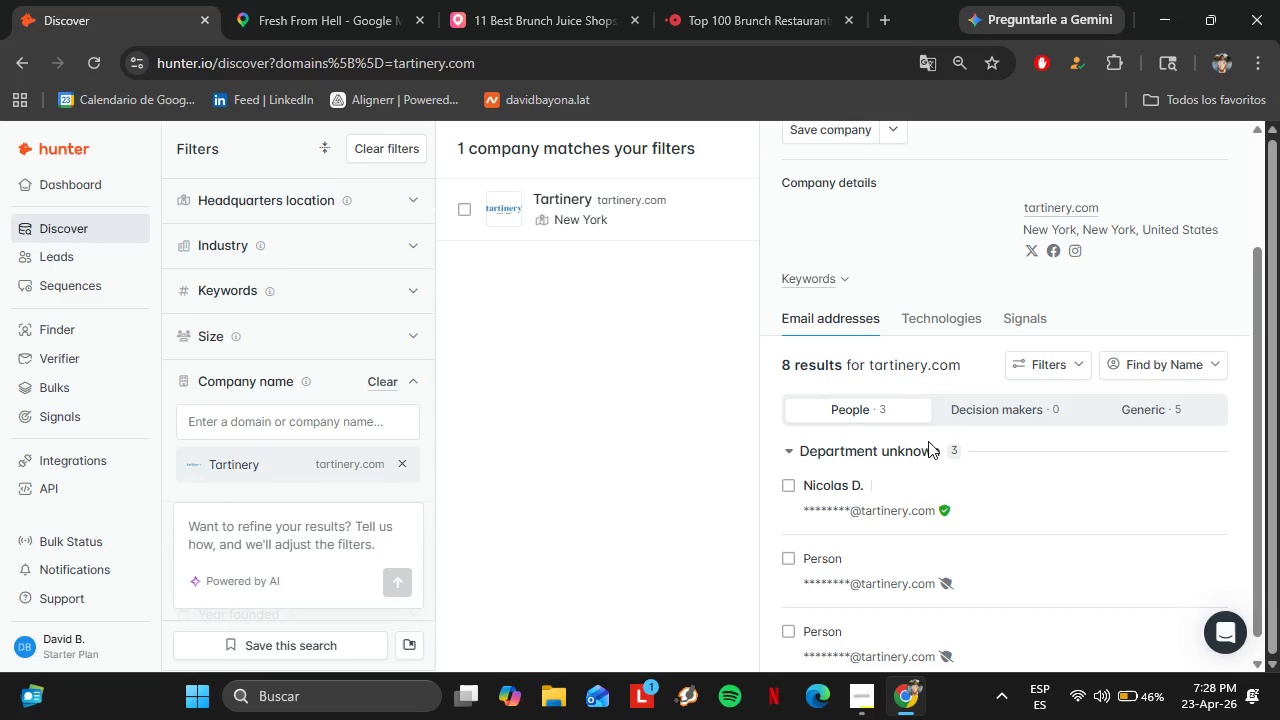 
left_click([519, 0])
 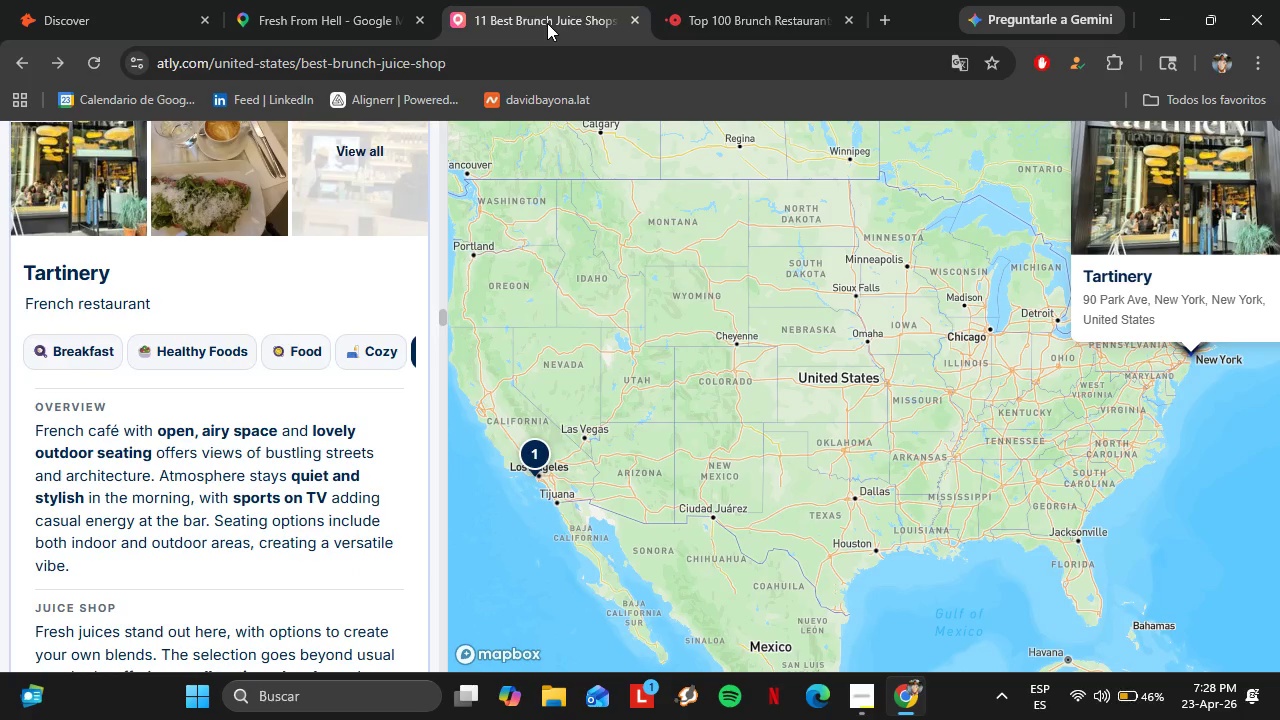 
scroll: coordinate [286, 368], scroll_direction: down, amount: 33.0
 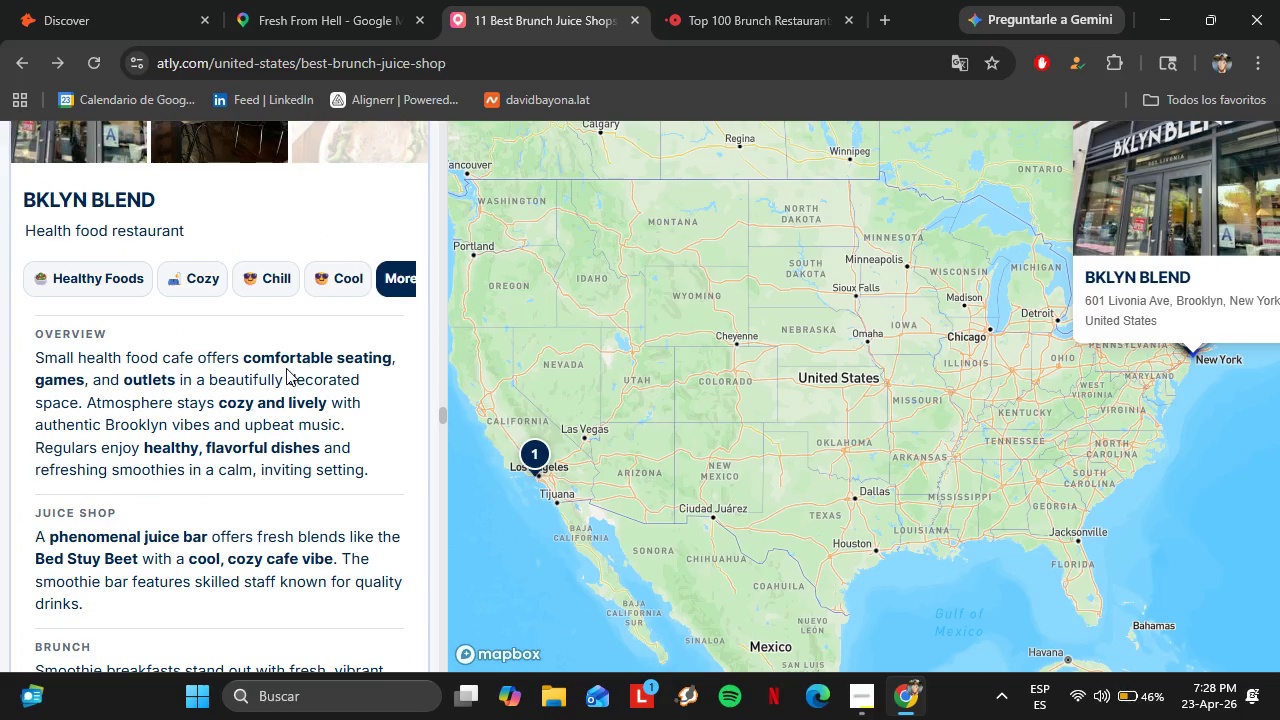 
mouse_move([124, 23])
 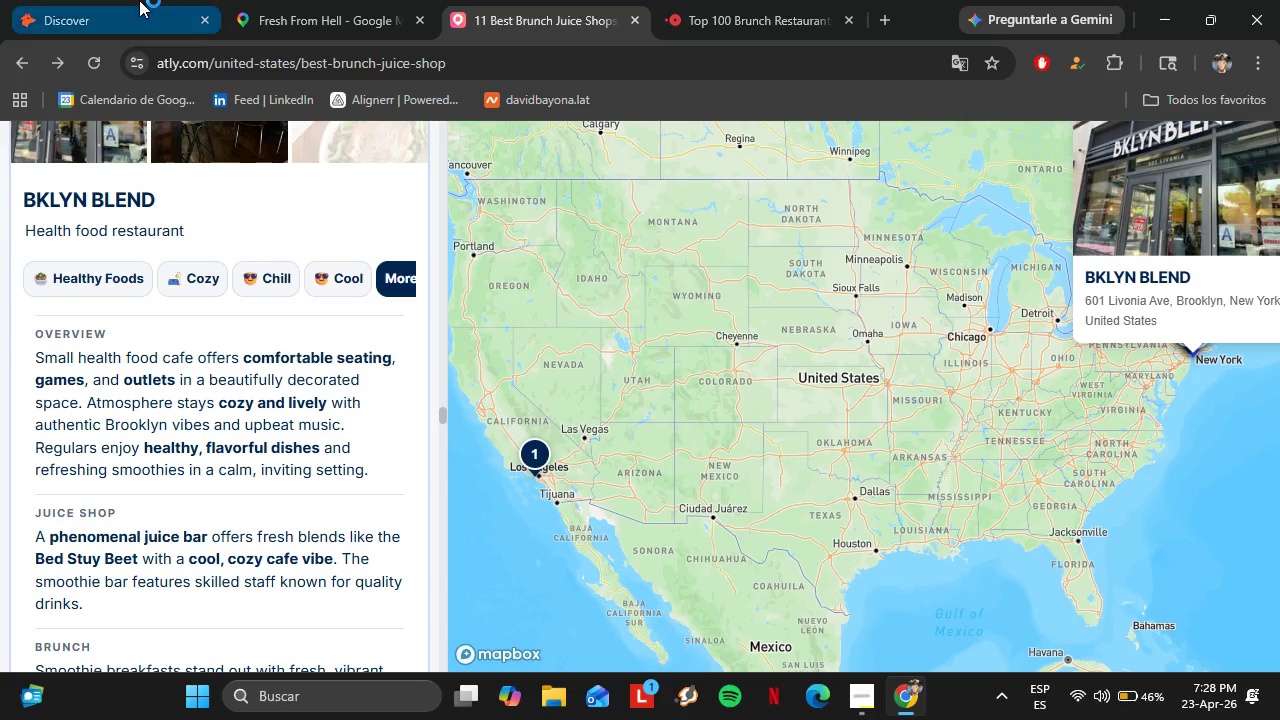 
left_click([139, 0])
 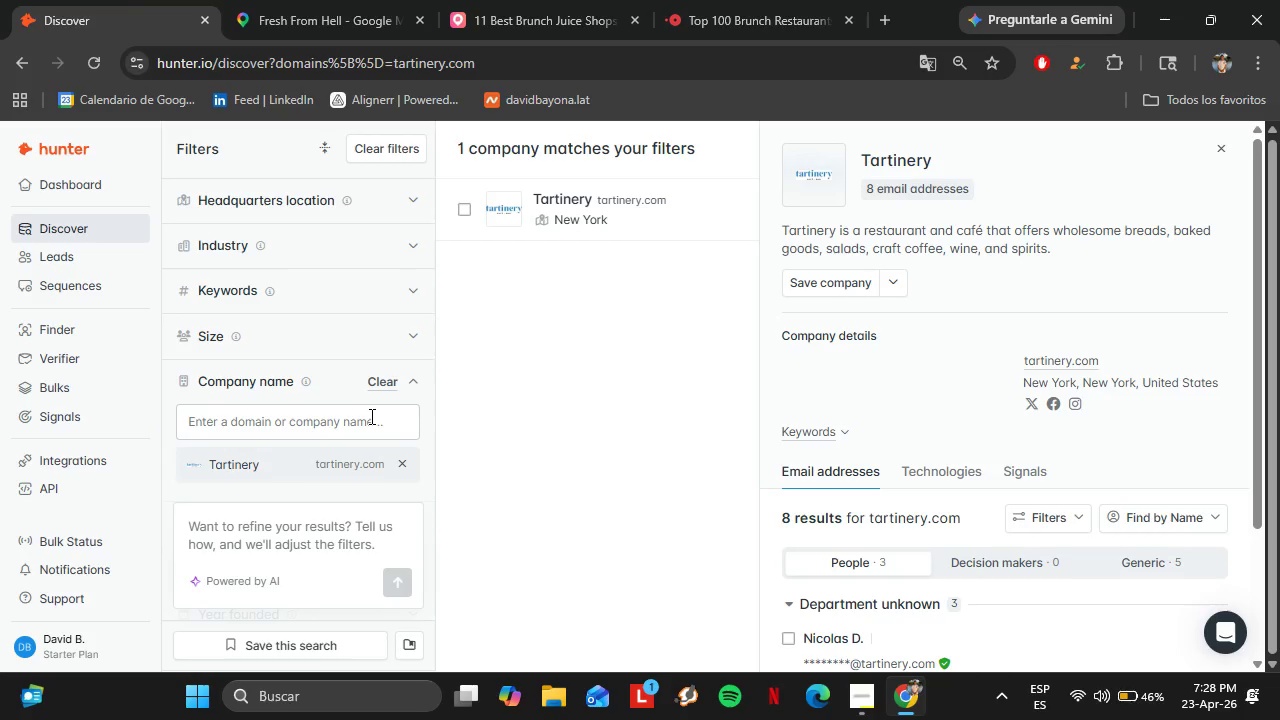 
left_click([379, 384])
 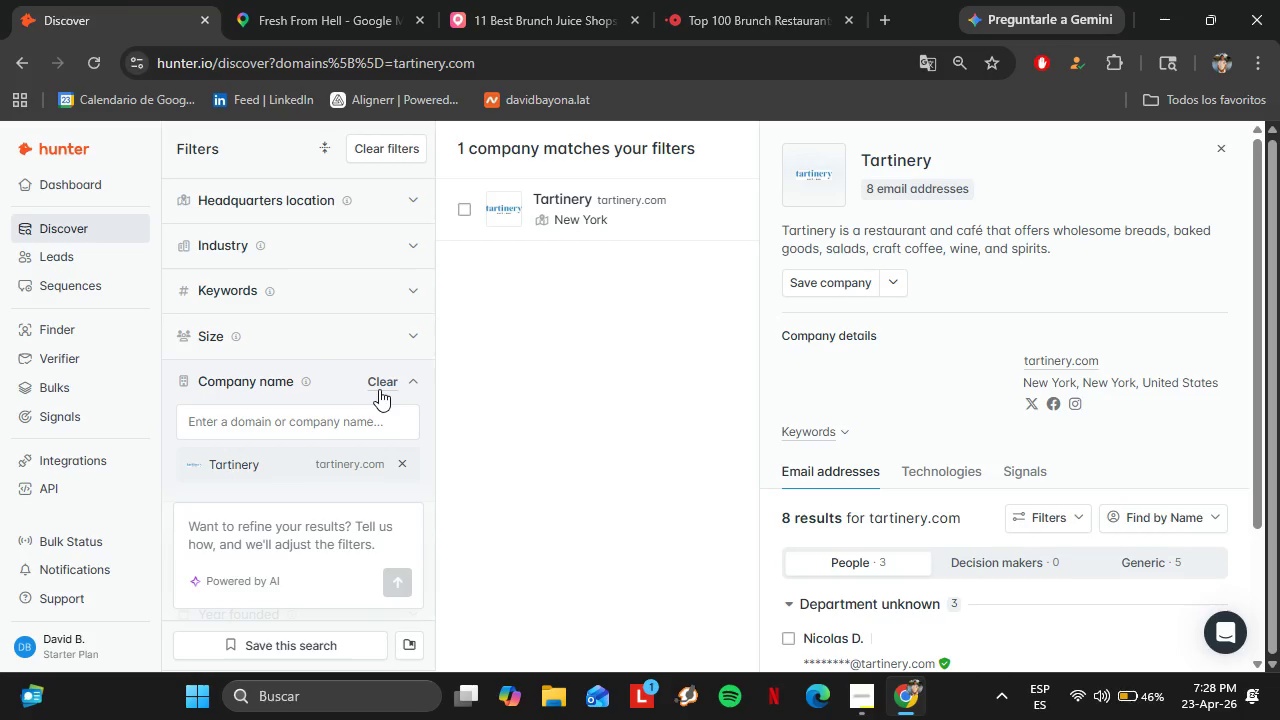 
left_click([376, 411])
 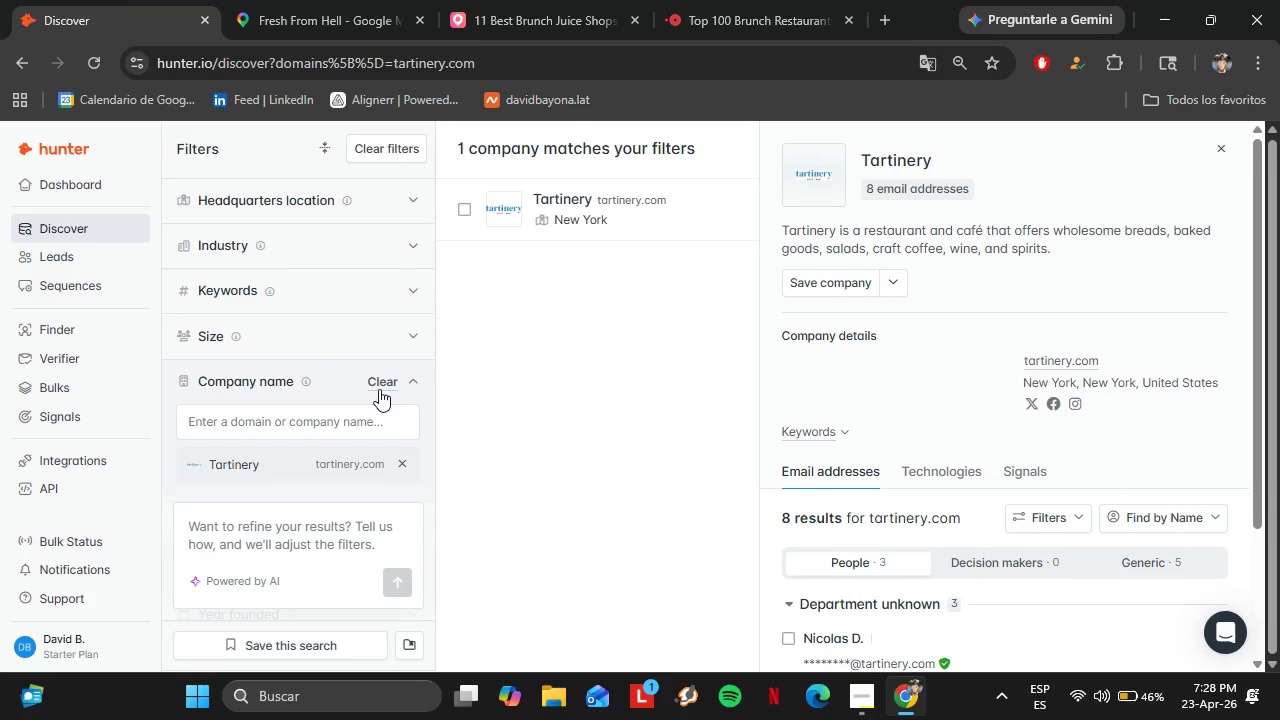 
mouse_move([351, 421])
 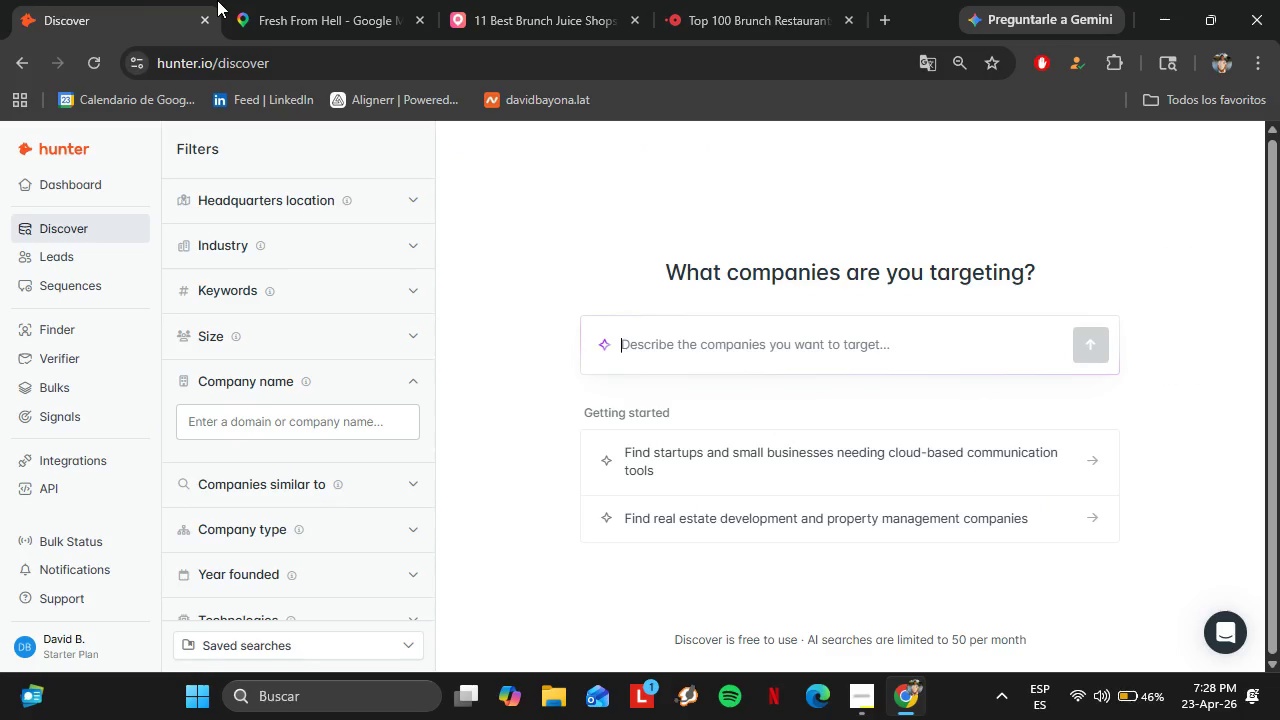 
left_click([246, 0])
 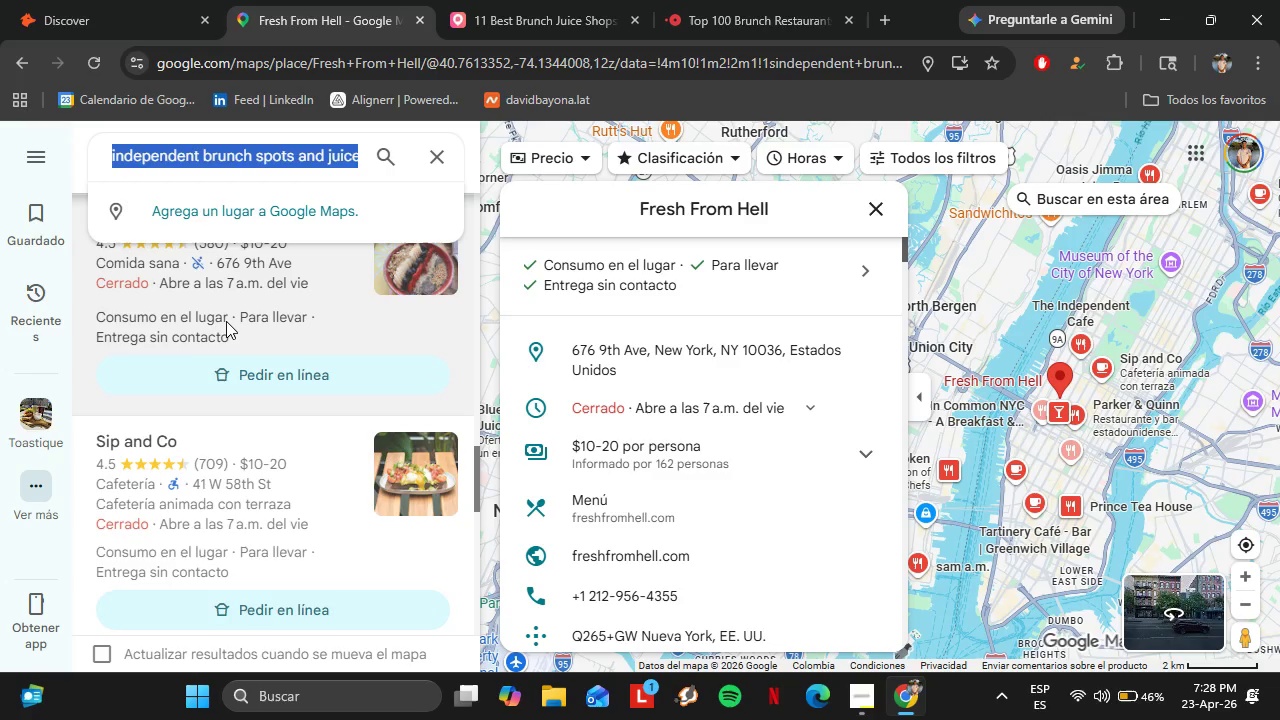 
left_click([521, 0])
 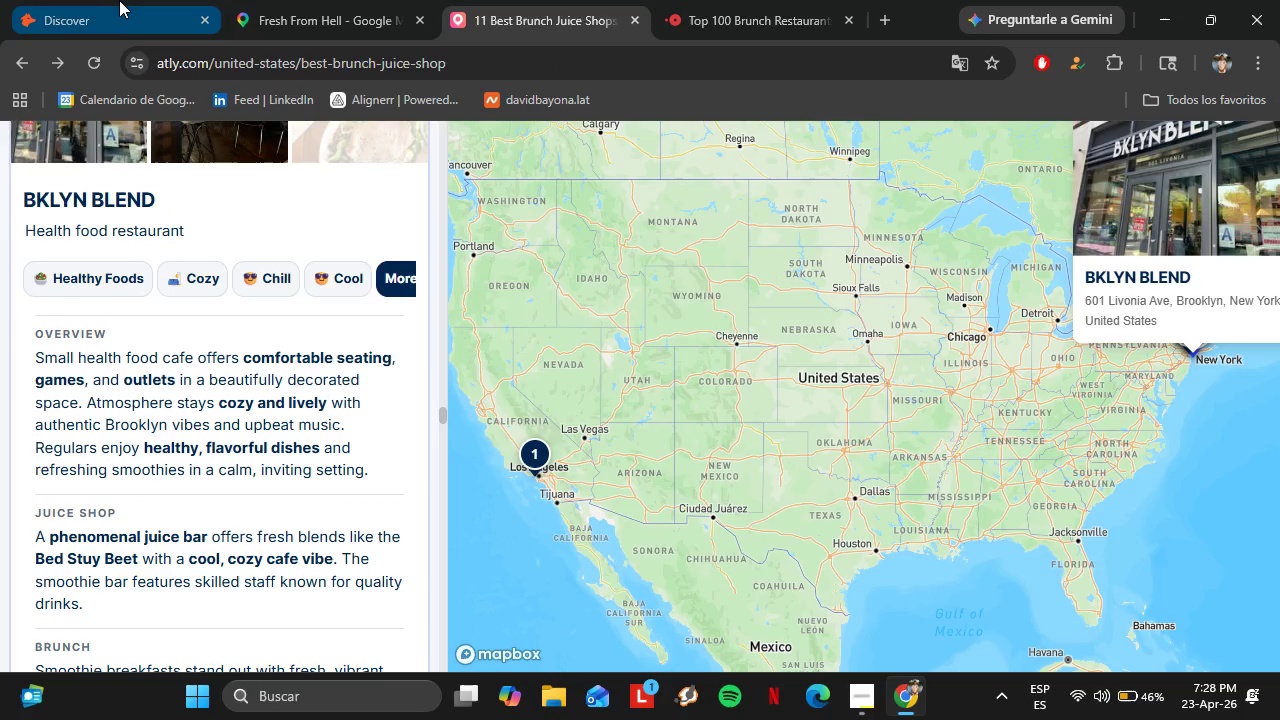 
left_click([119, 0])
 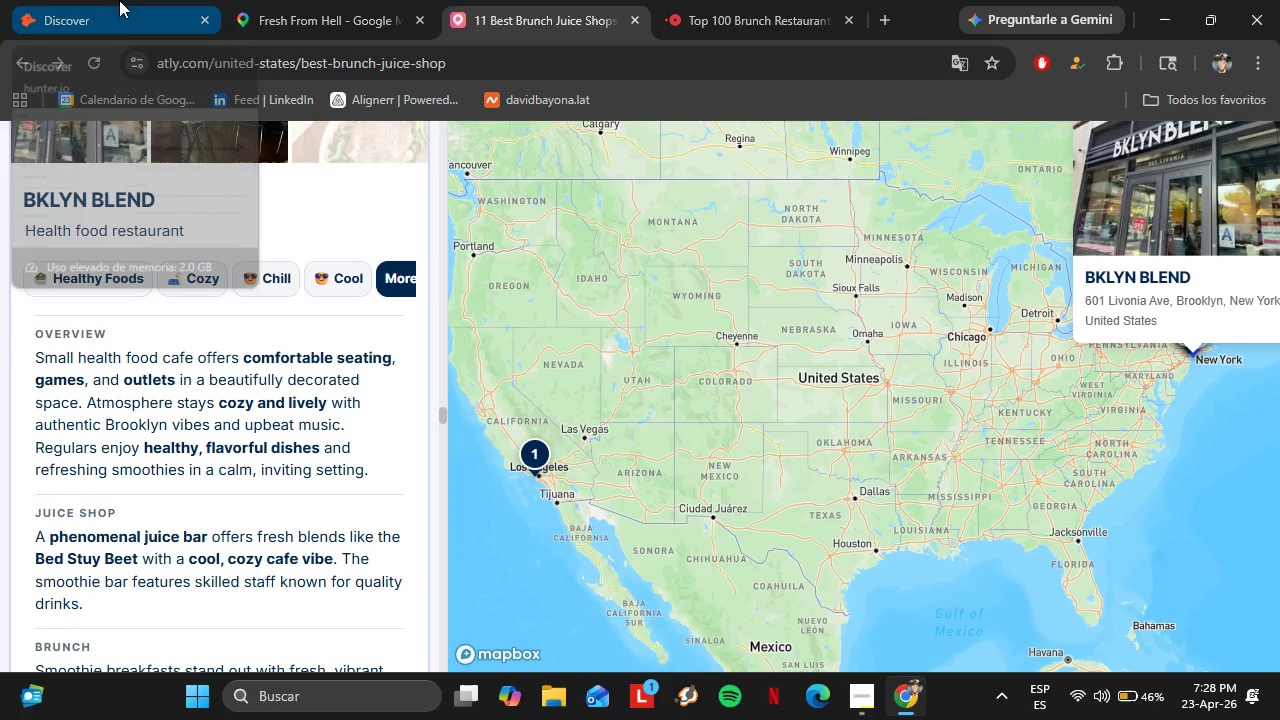 
left_click([237, 419])
 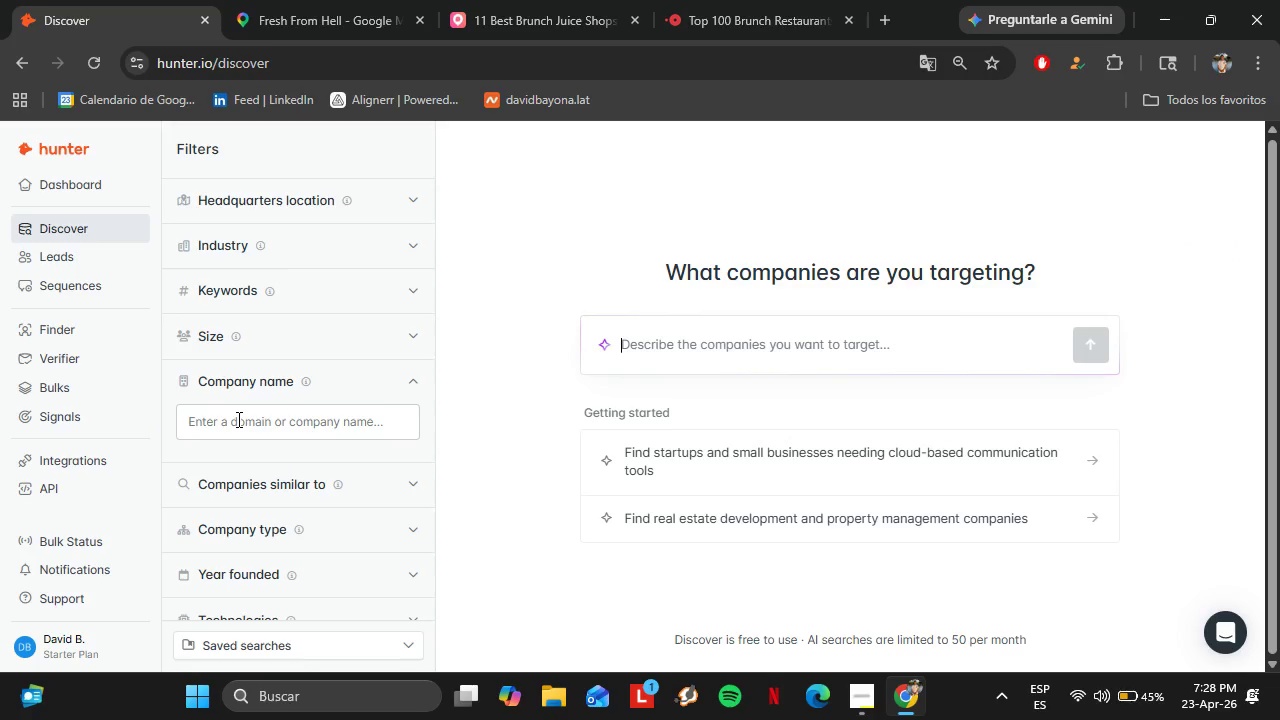 
hold_key(key=ShiftLeft, duration=0.95)
 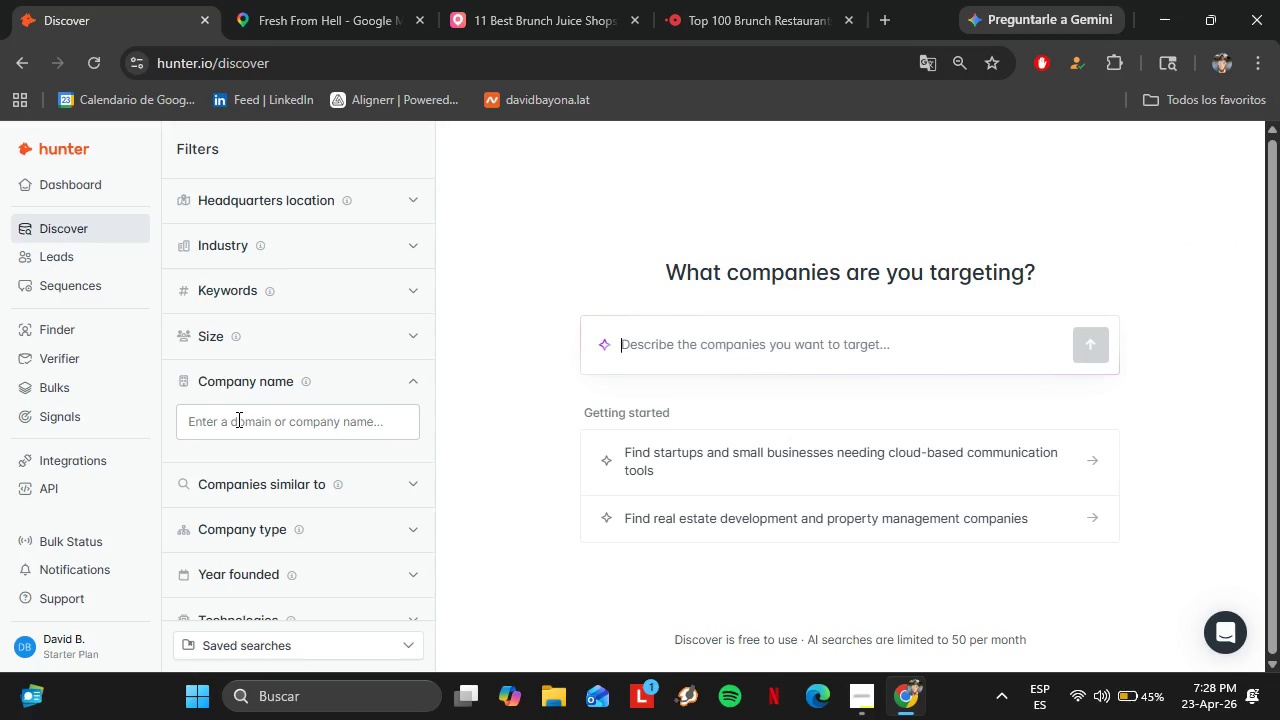 
left_click([237, 418])
 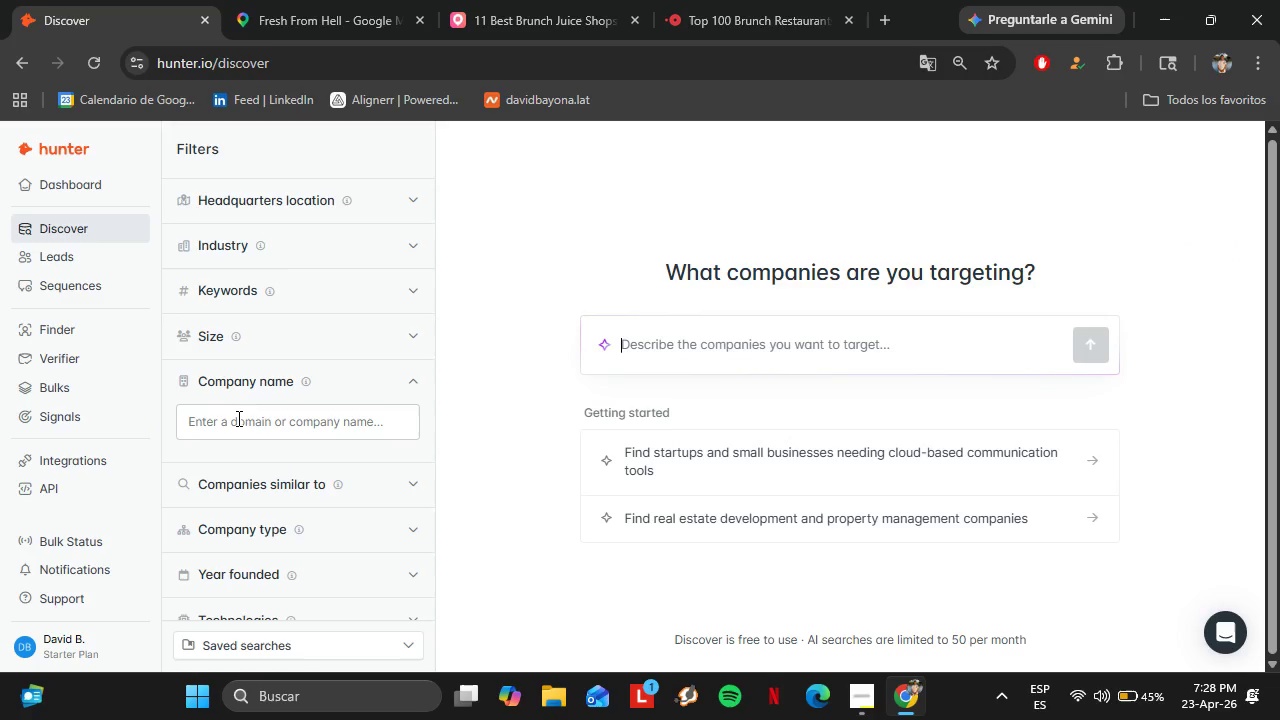 
scroll: coordinate [237, 418], scroll_direction: up, amount: 1.0
 